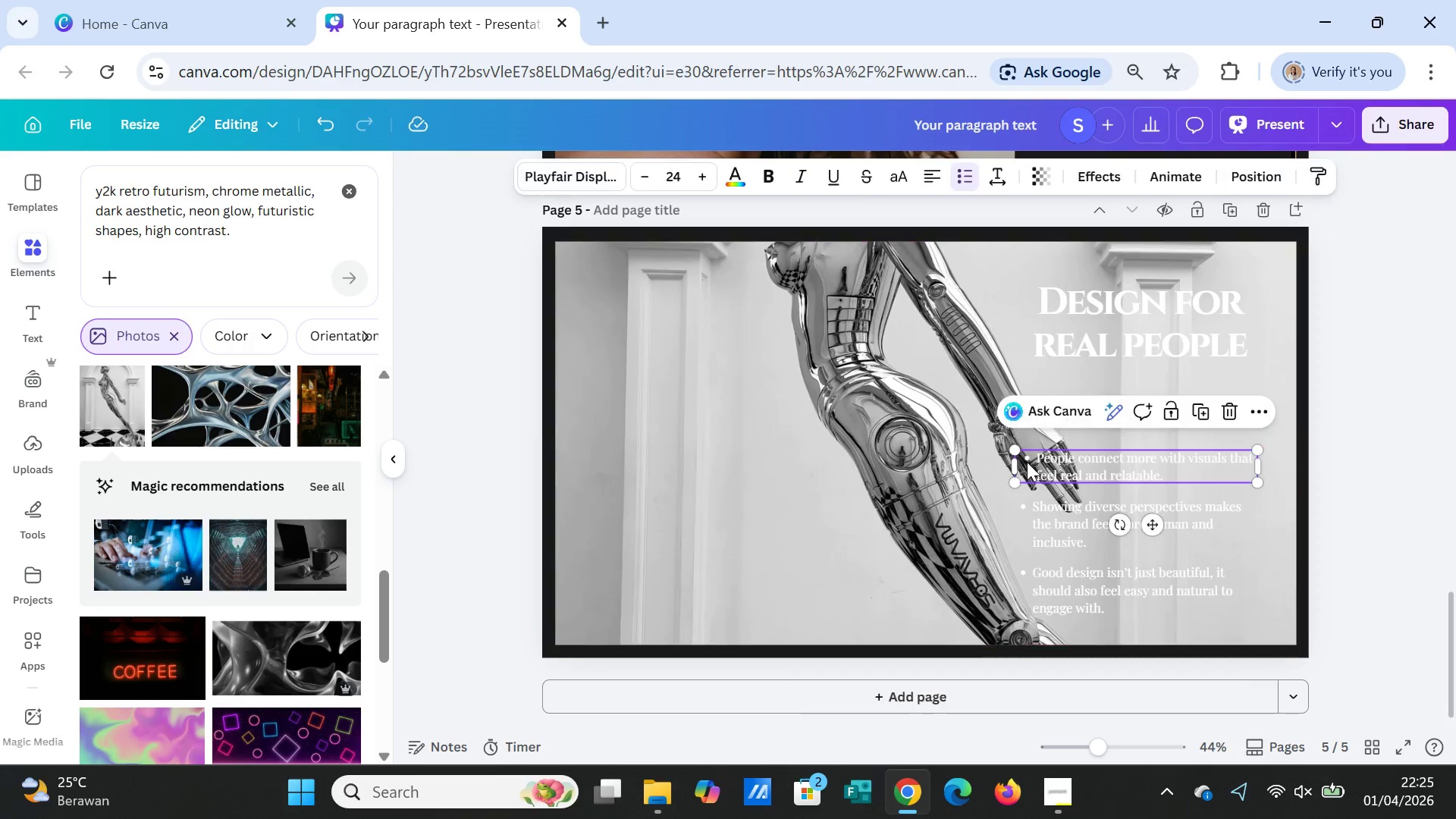 
double_click([1027, 462])
 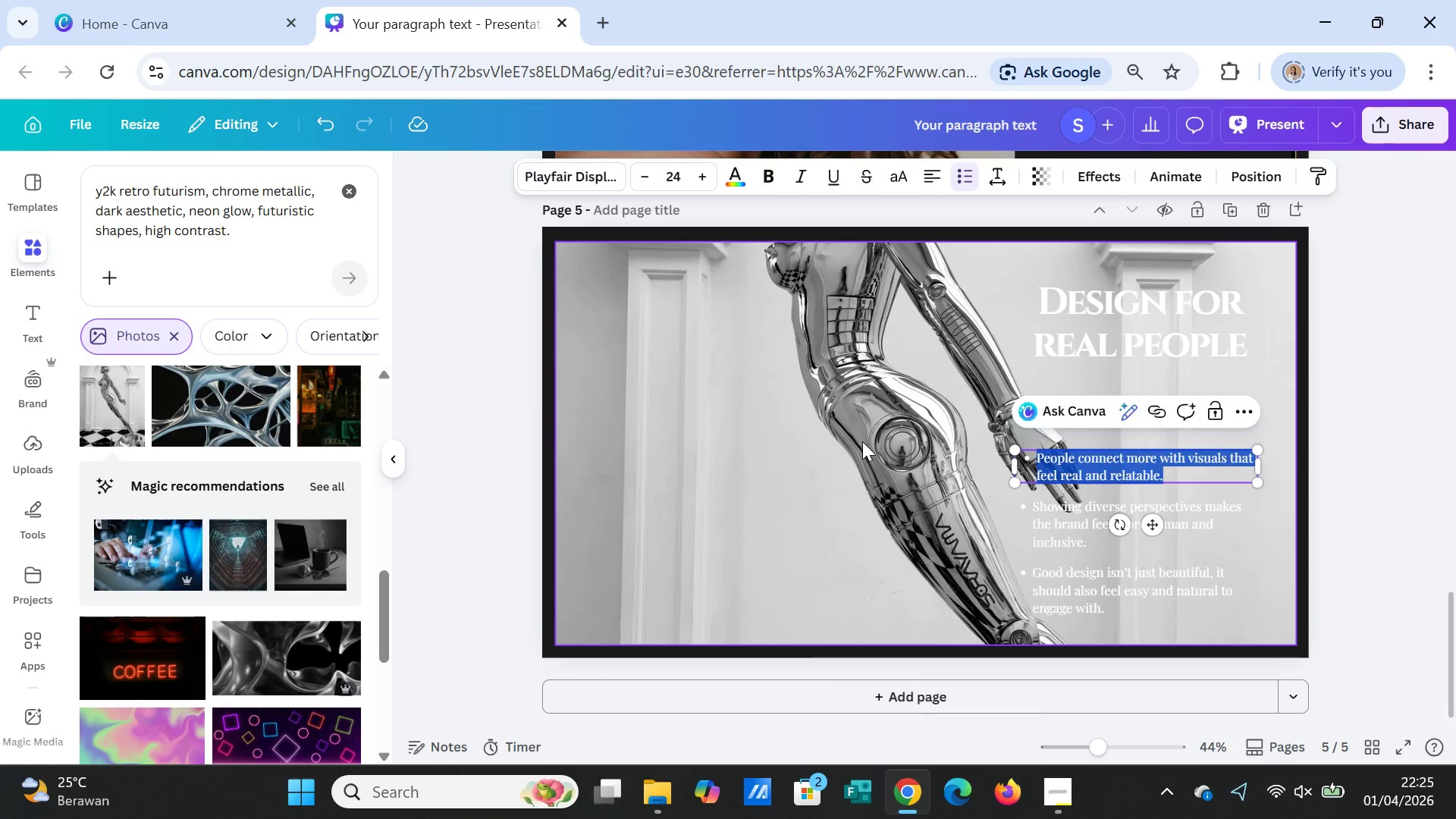 
double_click([862, 441])
 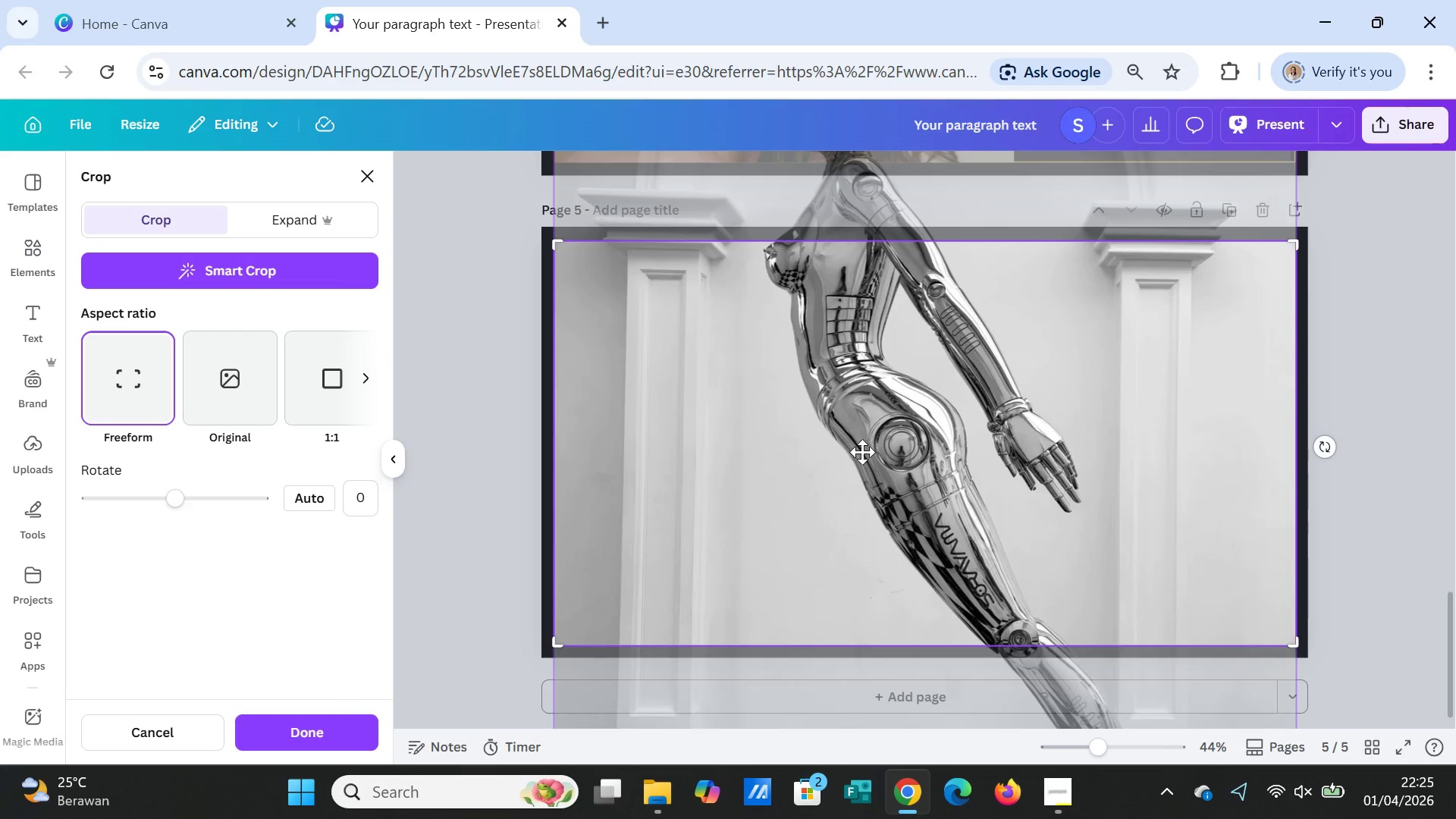 
left_click_drag(start_coordinate=[862, 441], to_coordinate=[883, 645])
 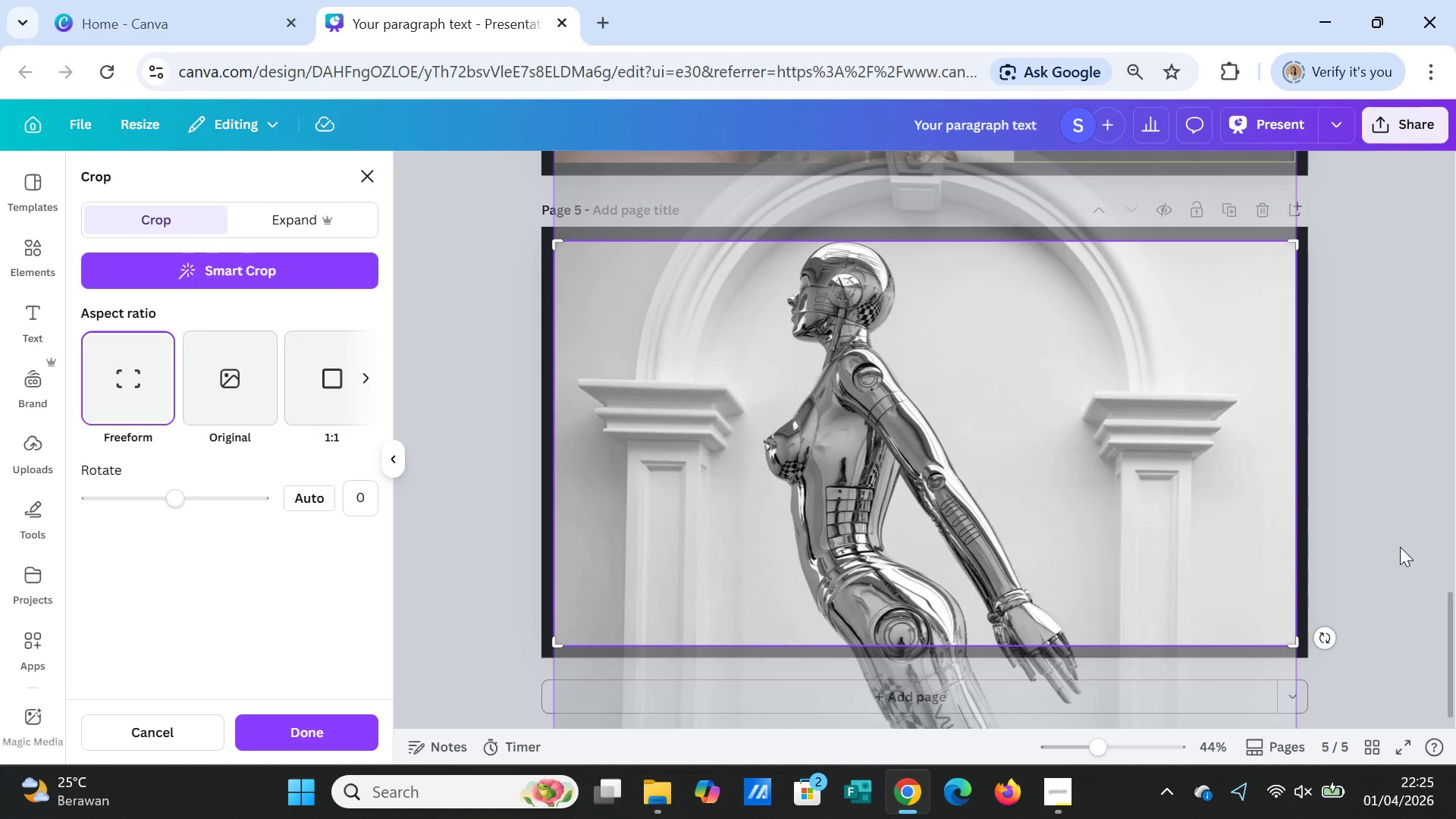 
left_click([1400, 547])
 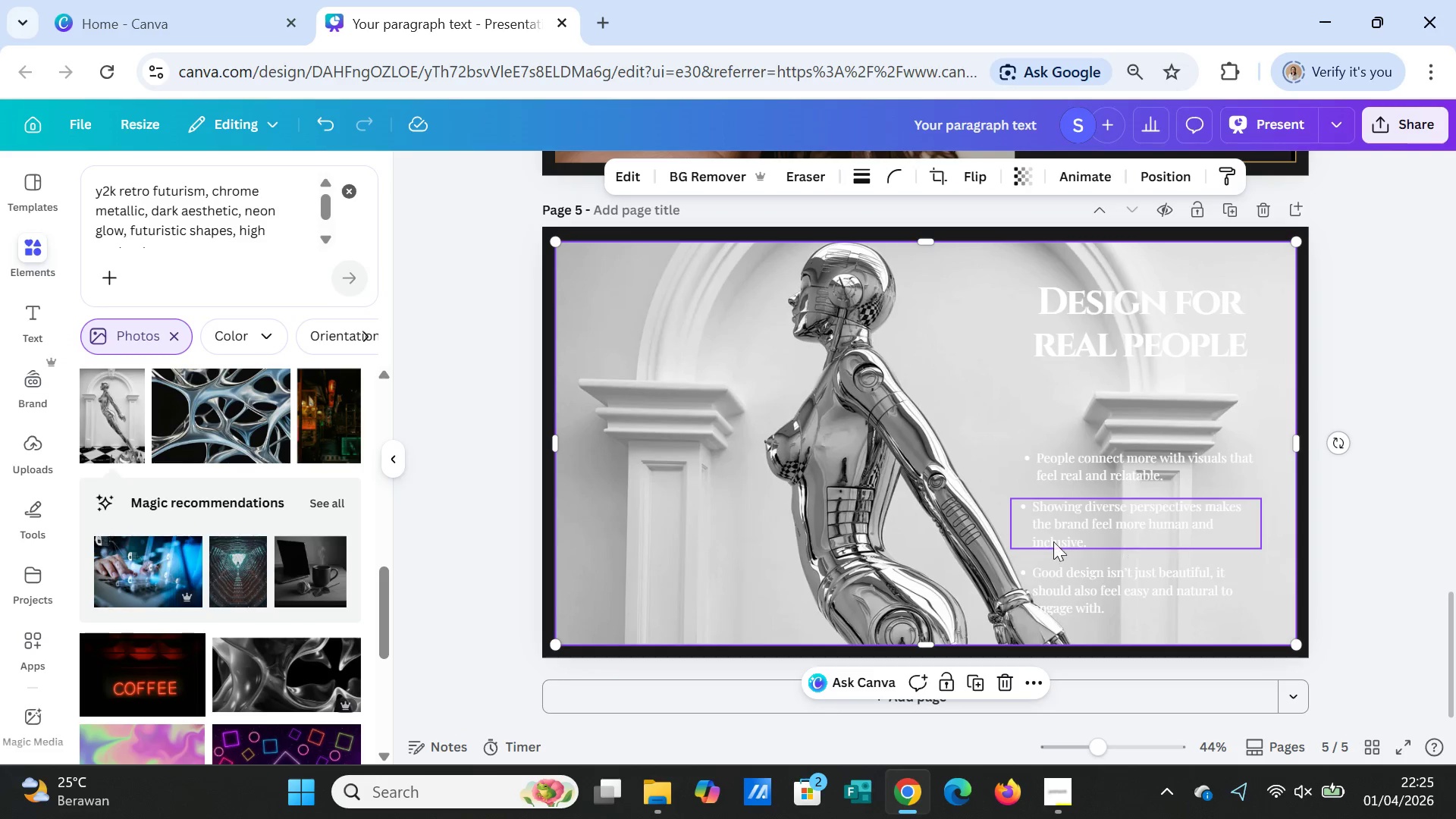 
scroll: coordinate [174, 639], scroll_direction: down, amount: 2.0
 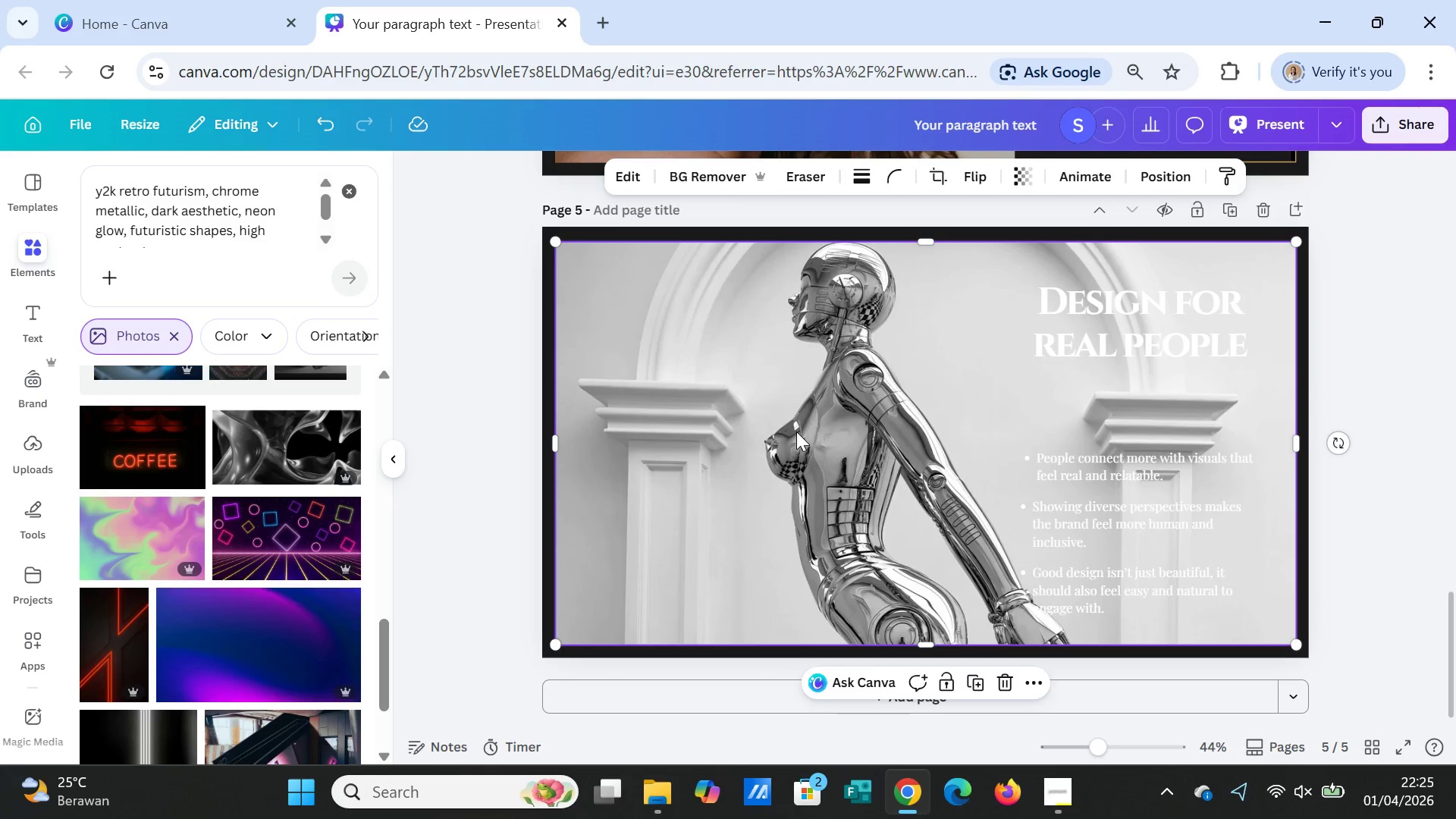 
left_click([796, 431])
 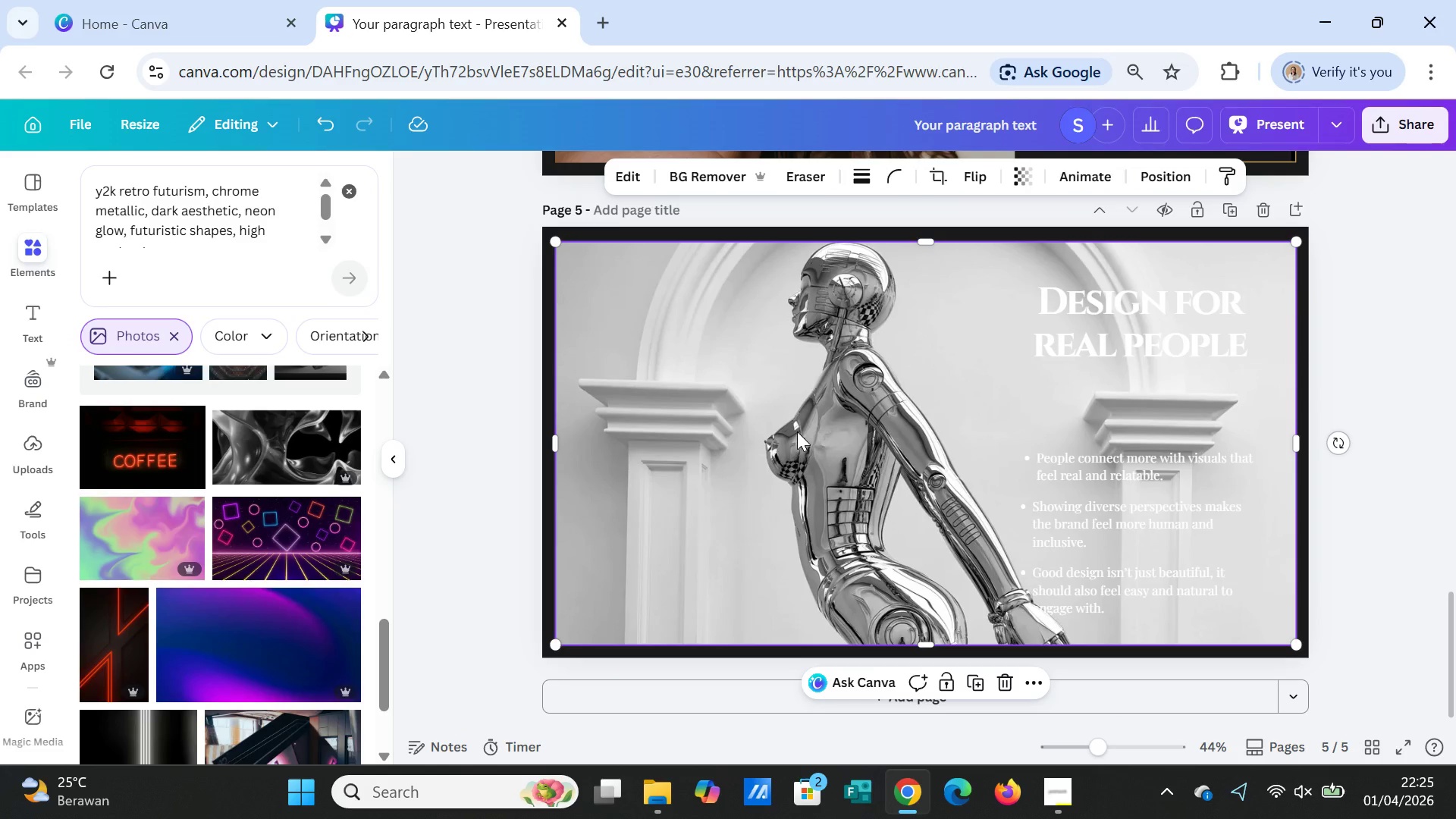 
key(Delete)
 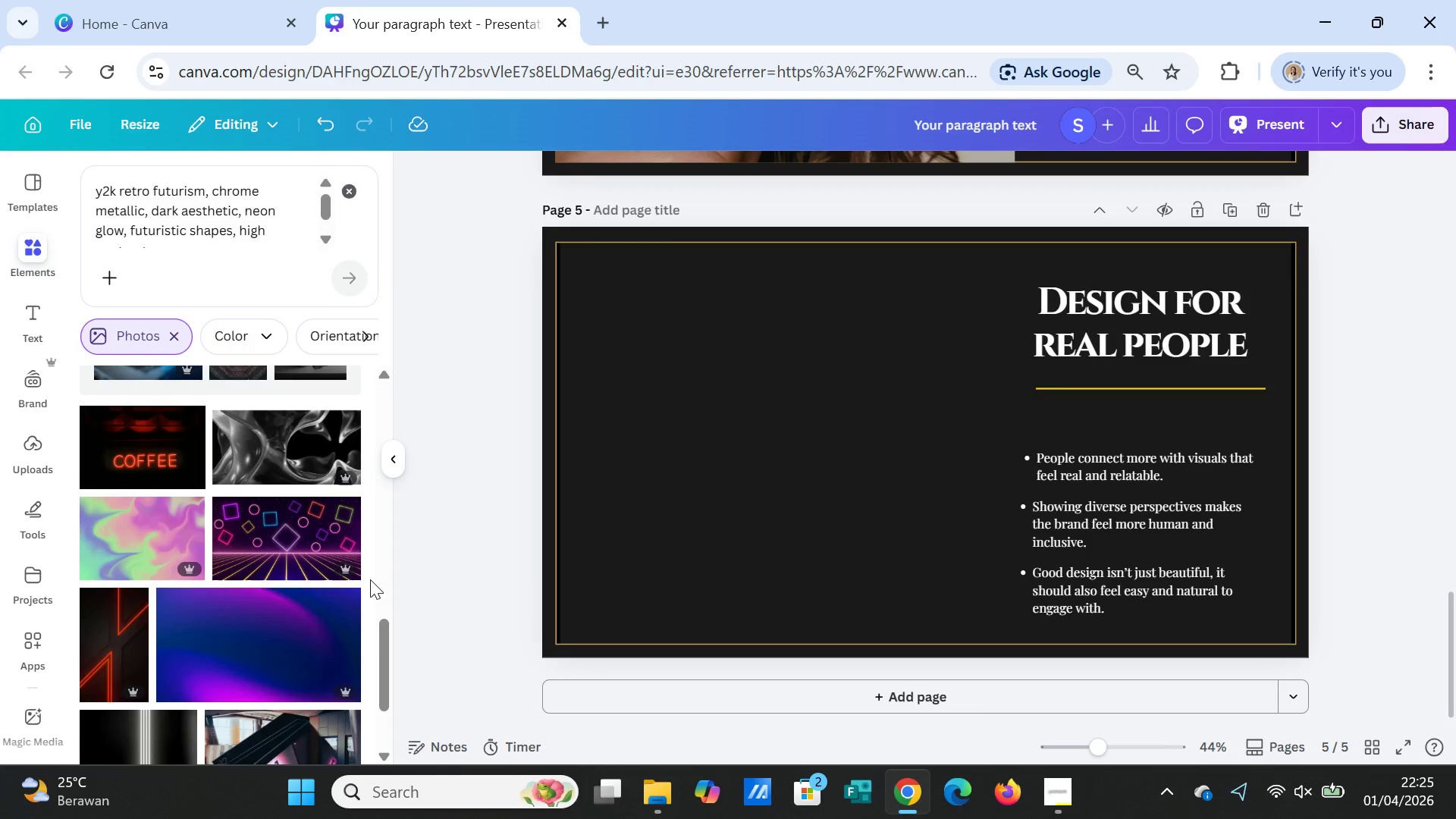 
scroll: coordinate [256, 689], scroll_direction: down, amount: 2.0
 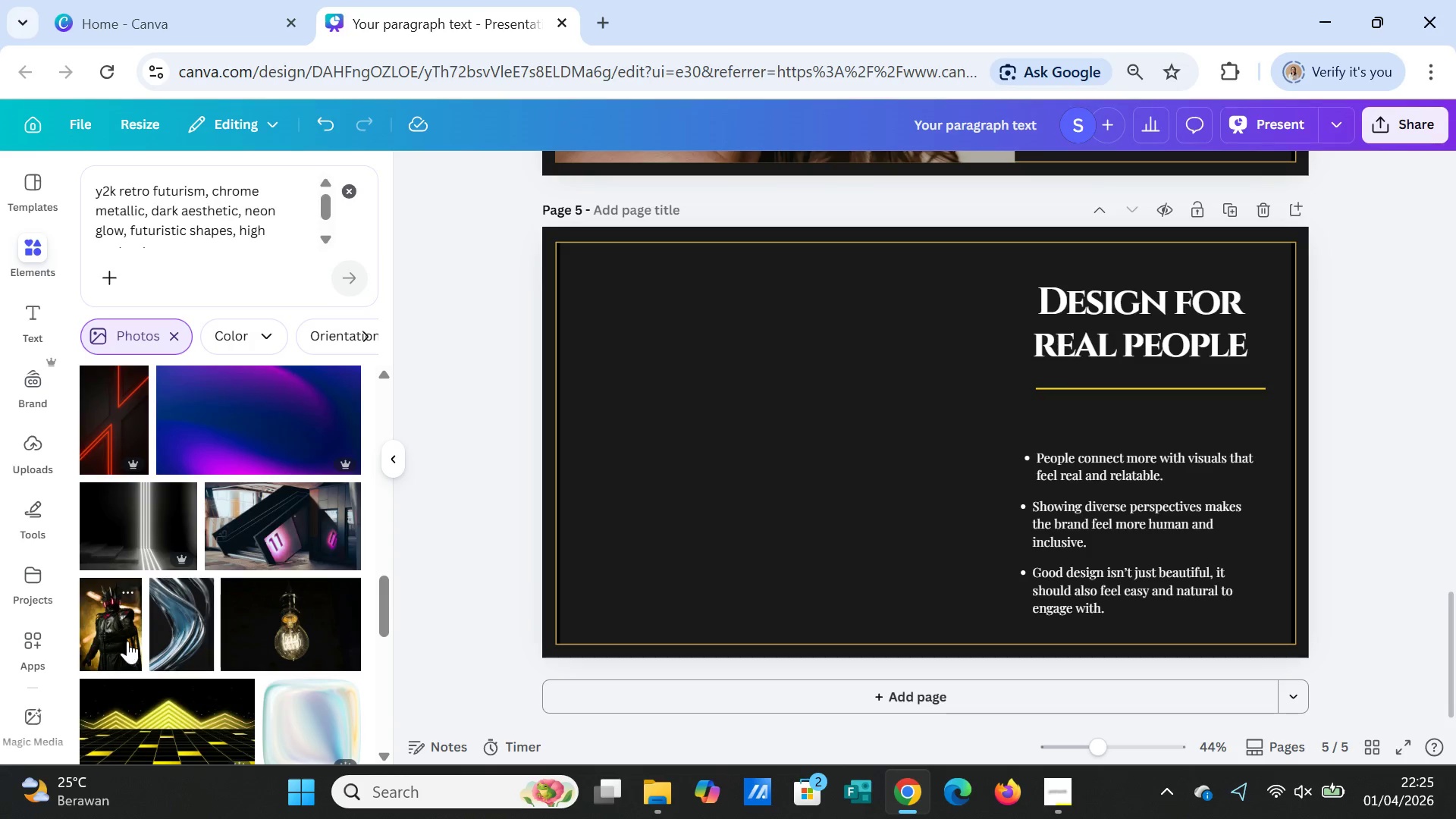 
left_click([124, 623])
 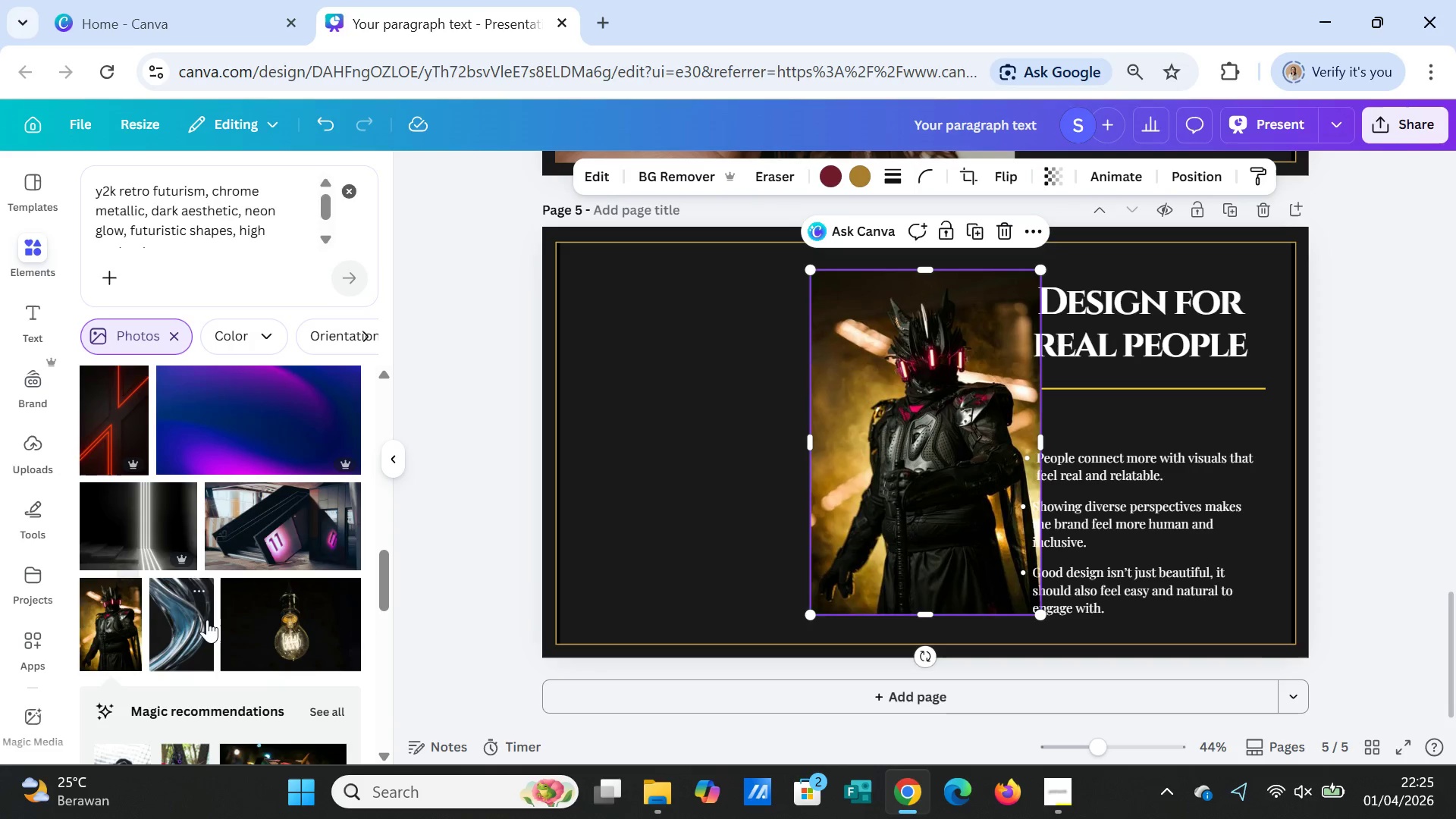 
key(Delete)
 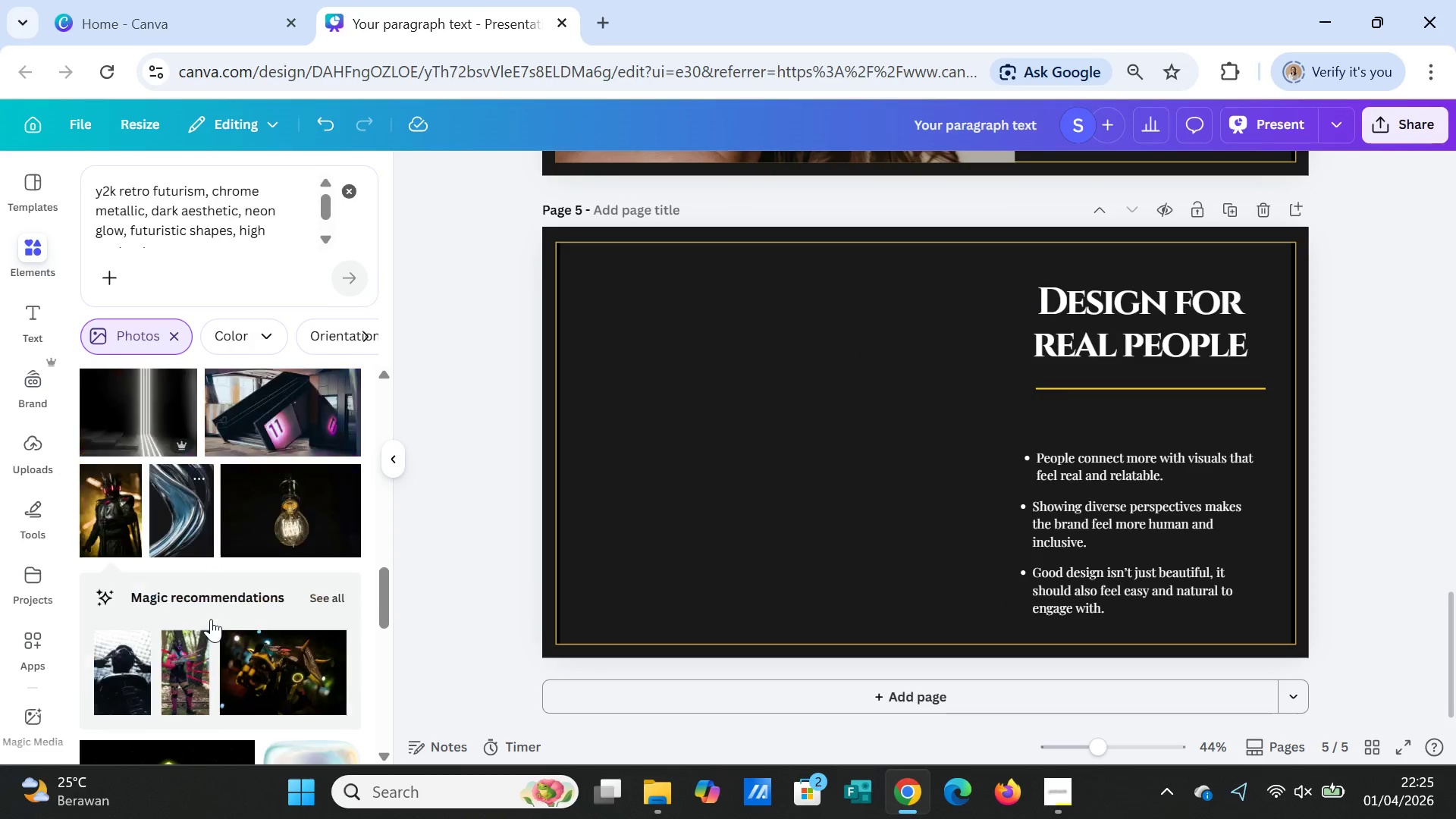 
scroll: coordinate [228, 639], scroll_direction: down, amount: 11.0
 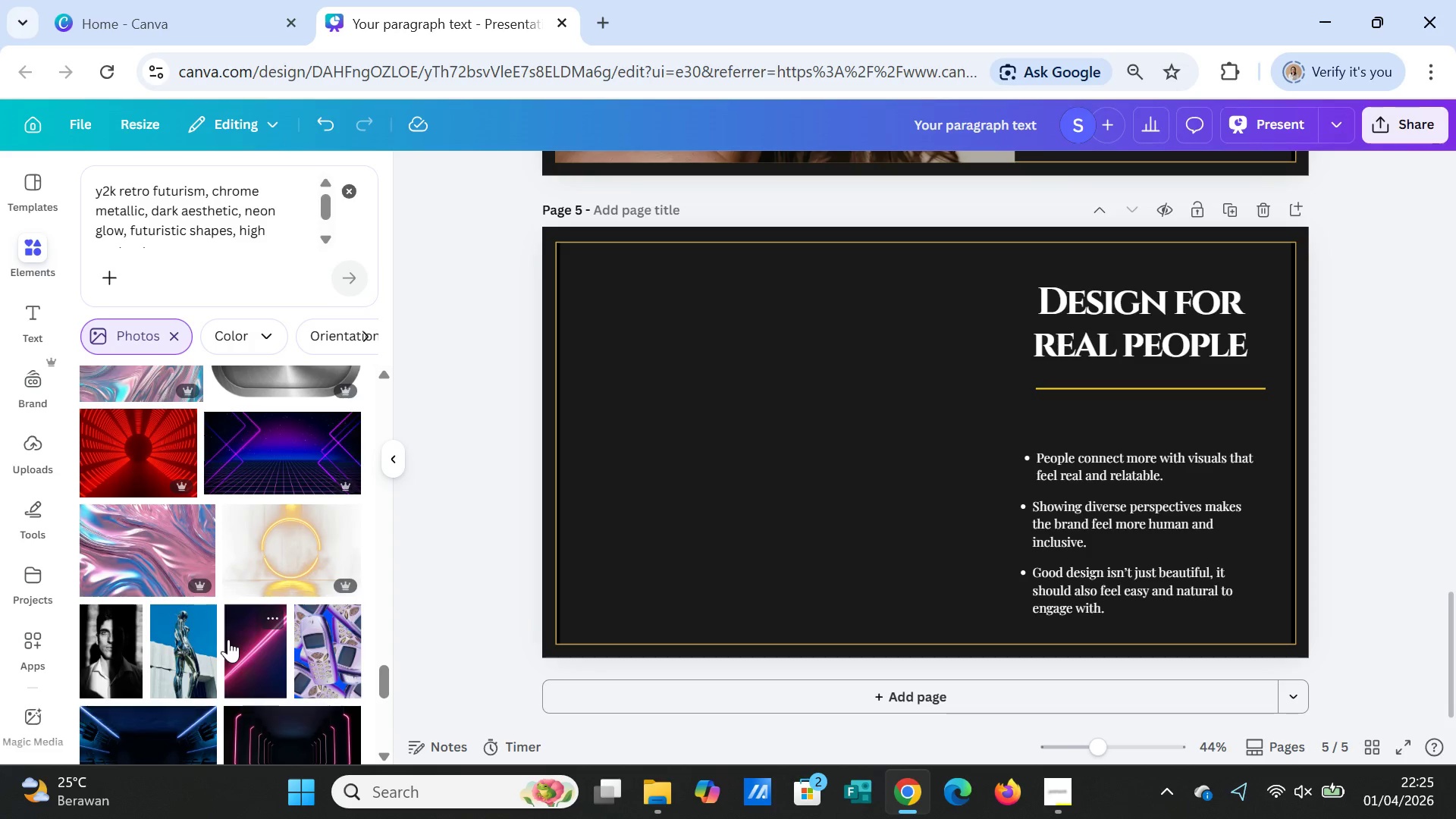 
scroll: coordinate [234, 629], scroll_direction: down, amount: 7.0
 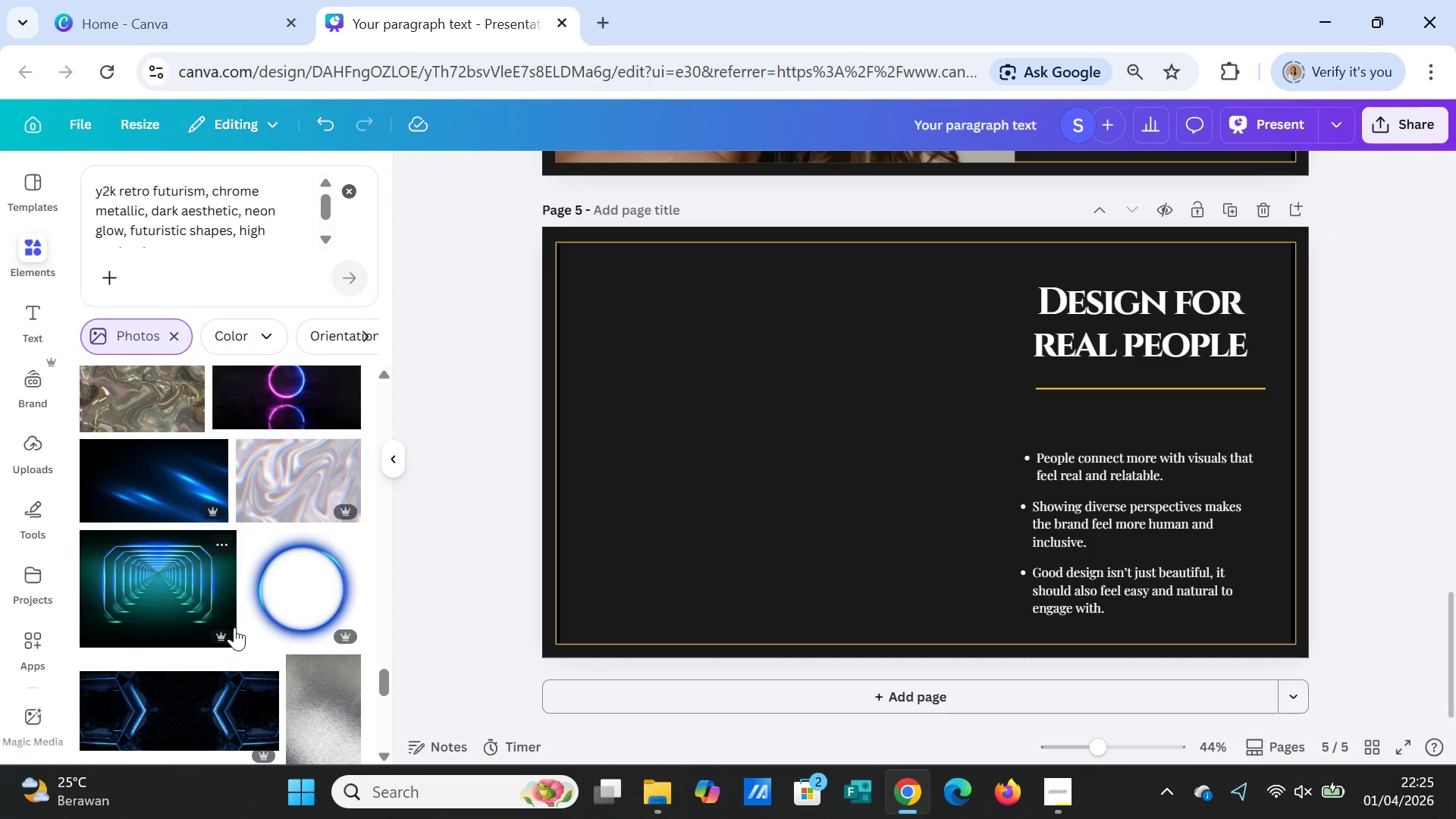 
scroll: coordinate [241, 620], scroll_direction: down, amount: 6.0
 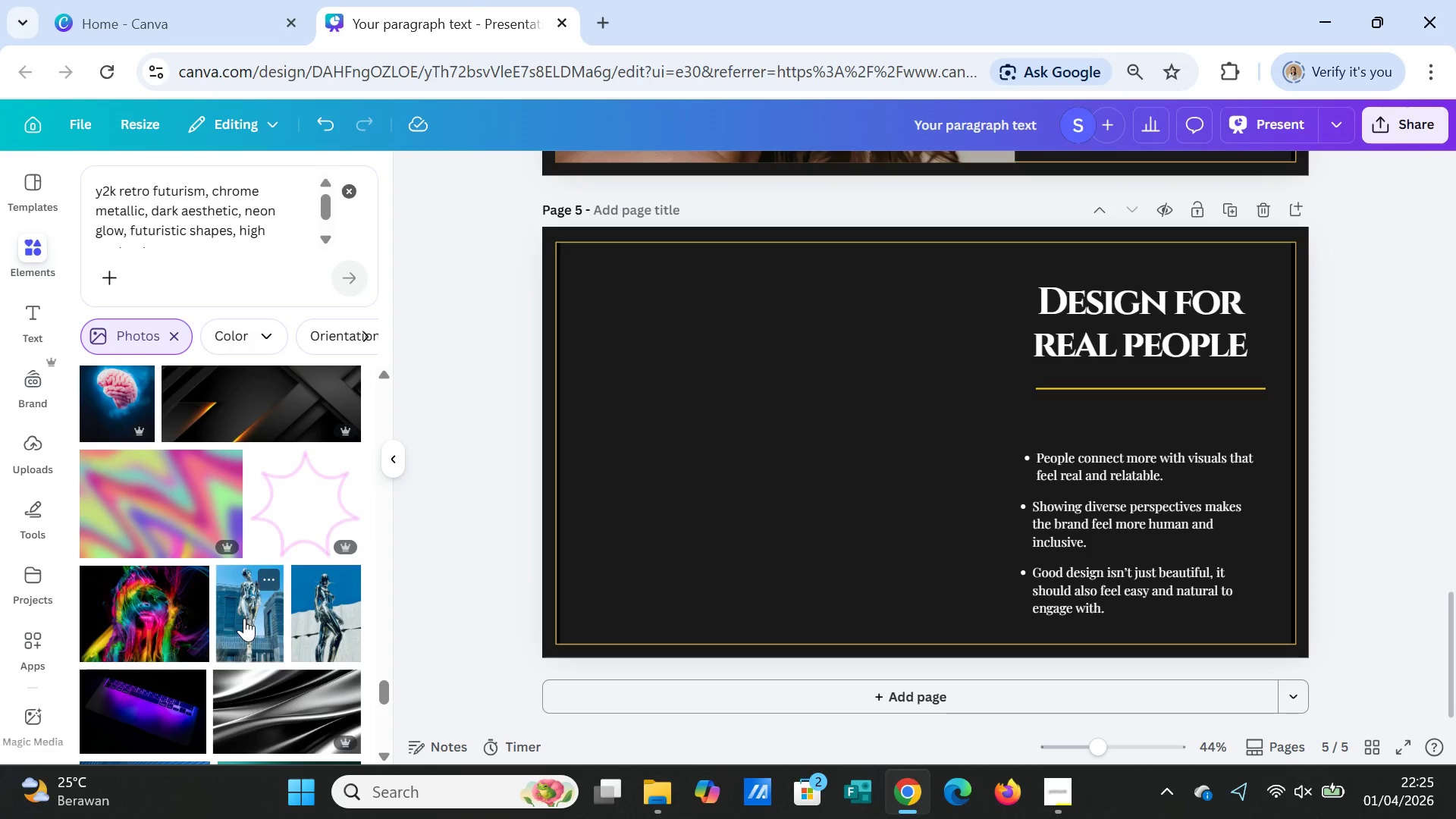 
scroll: coordinate [246, 614], scroll_direction: down, amount: 5.0
 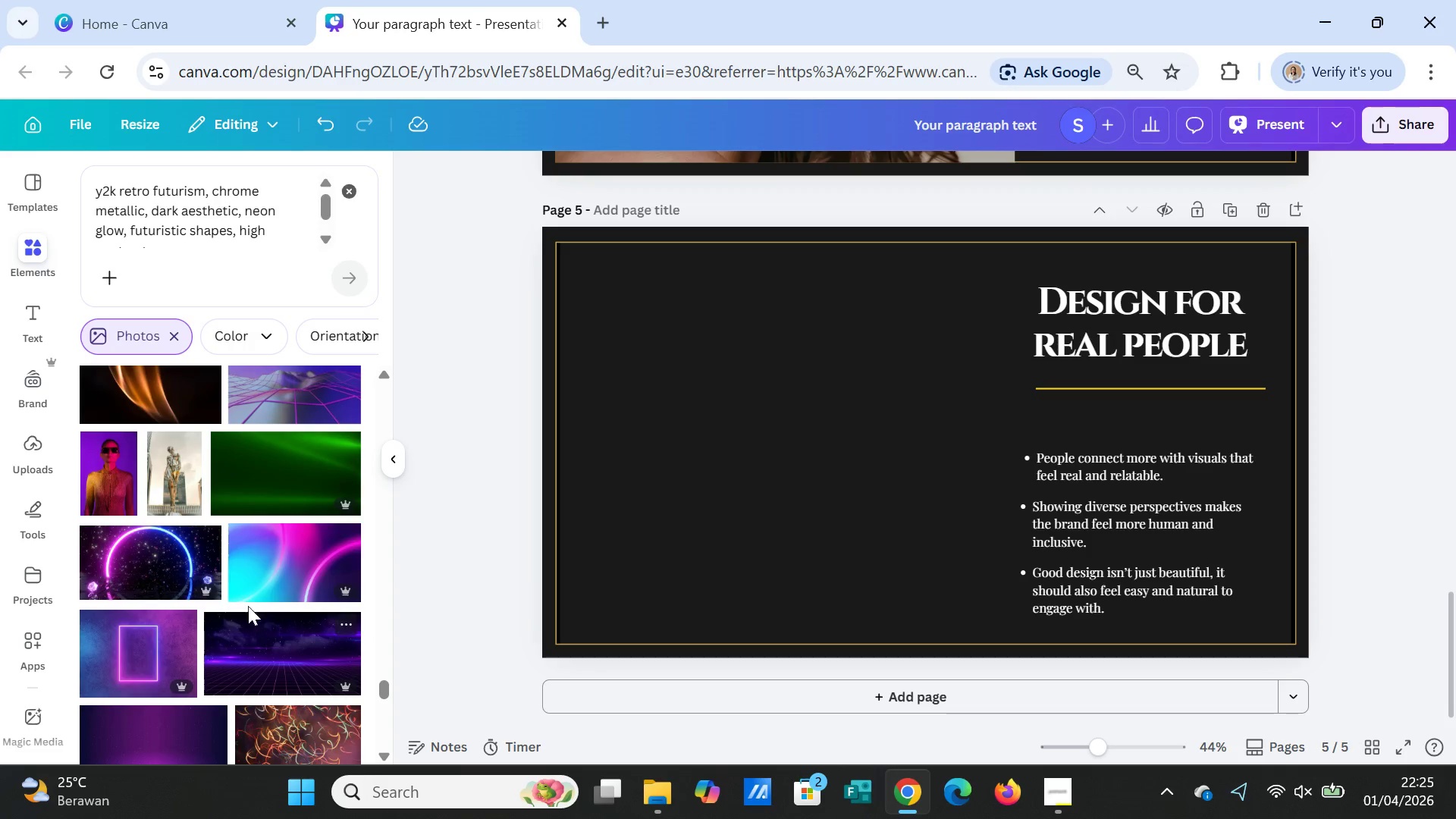 
left_click([153, 460])
 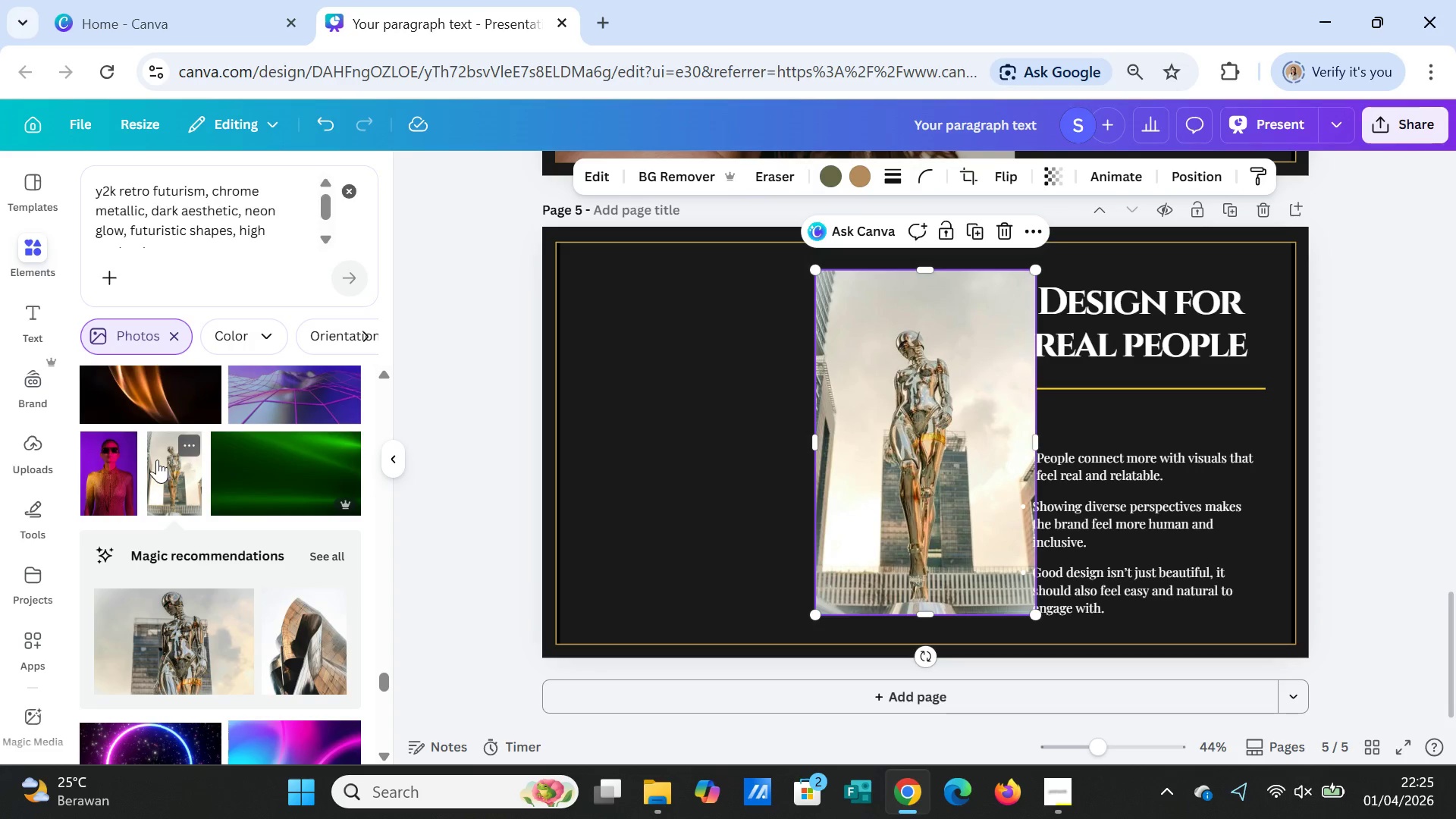 
key(Delete)
 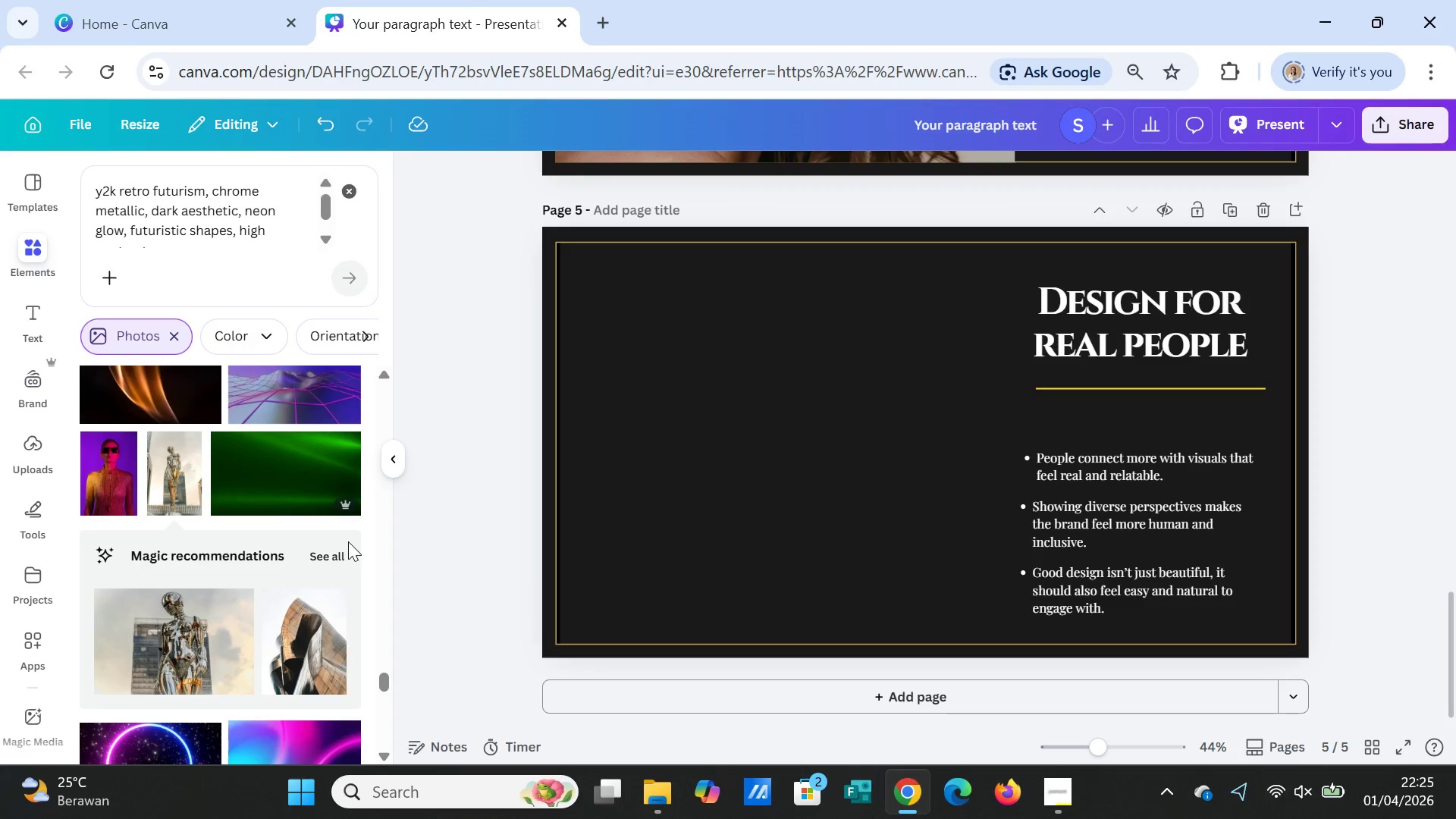 
left_click([337, 549])
 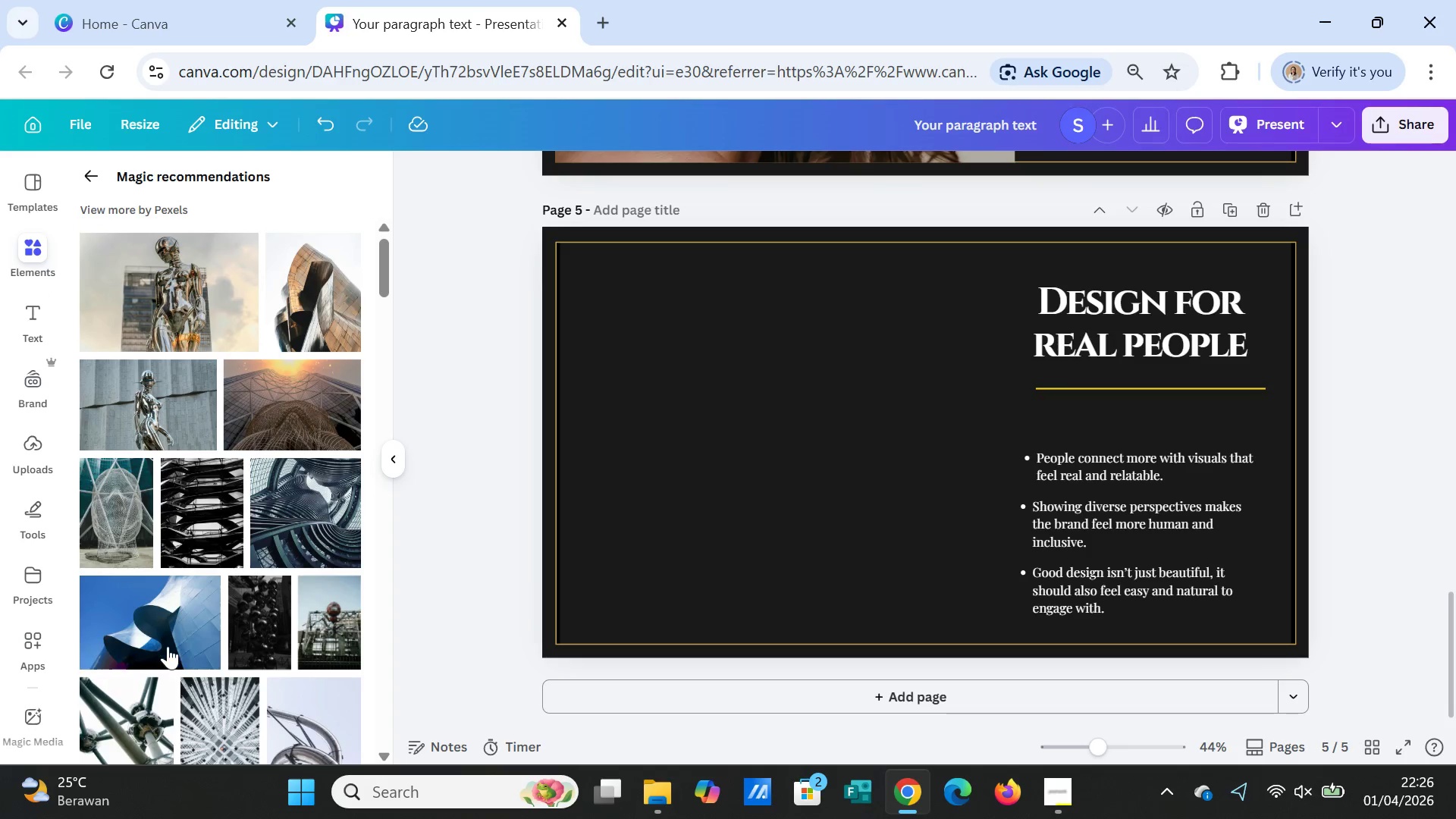 
scroll: coordinate [164, 646], scroll_direction: down, amount: 5.0
 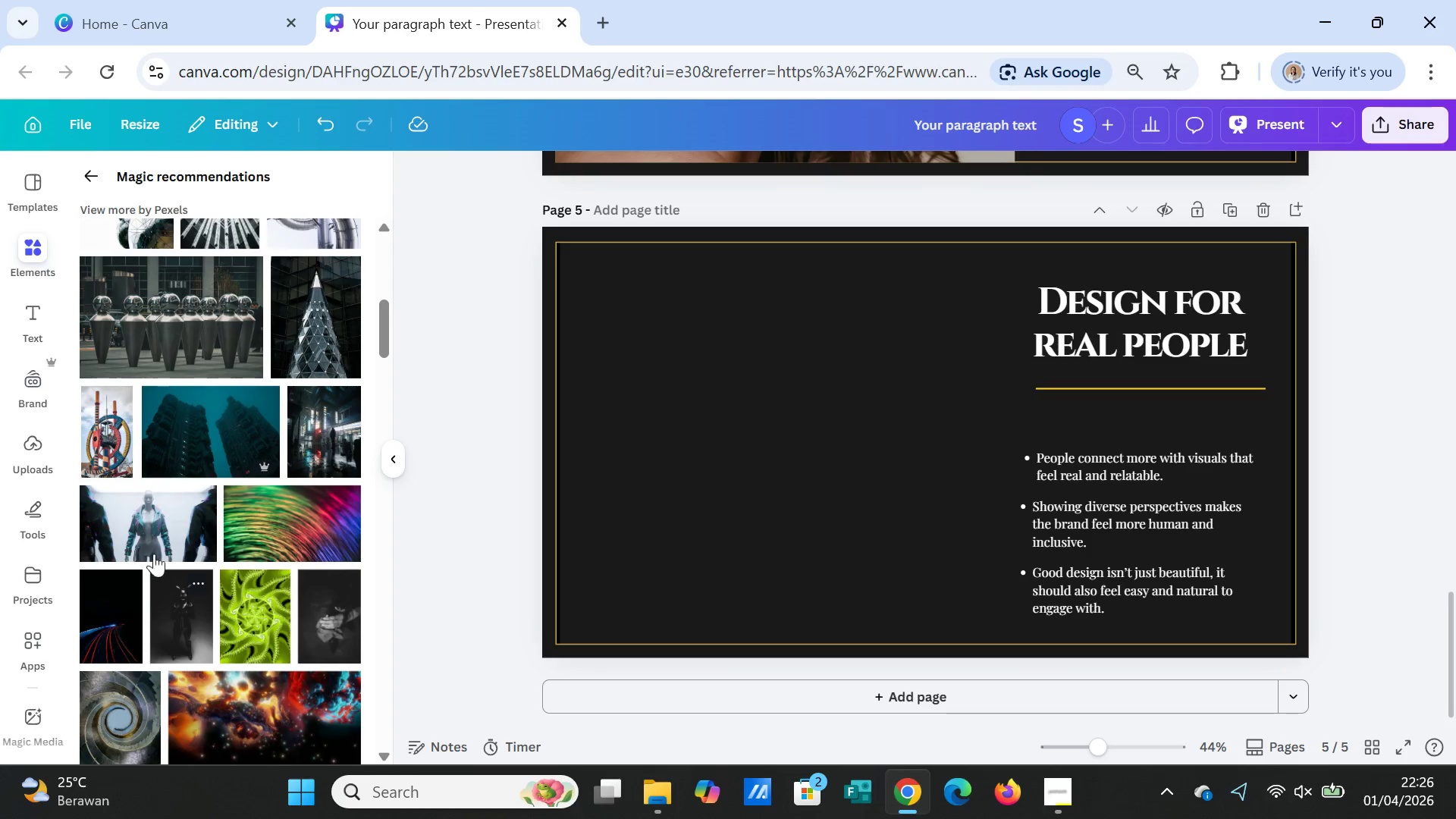 
left_click([149, 532])
 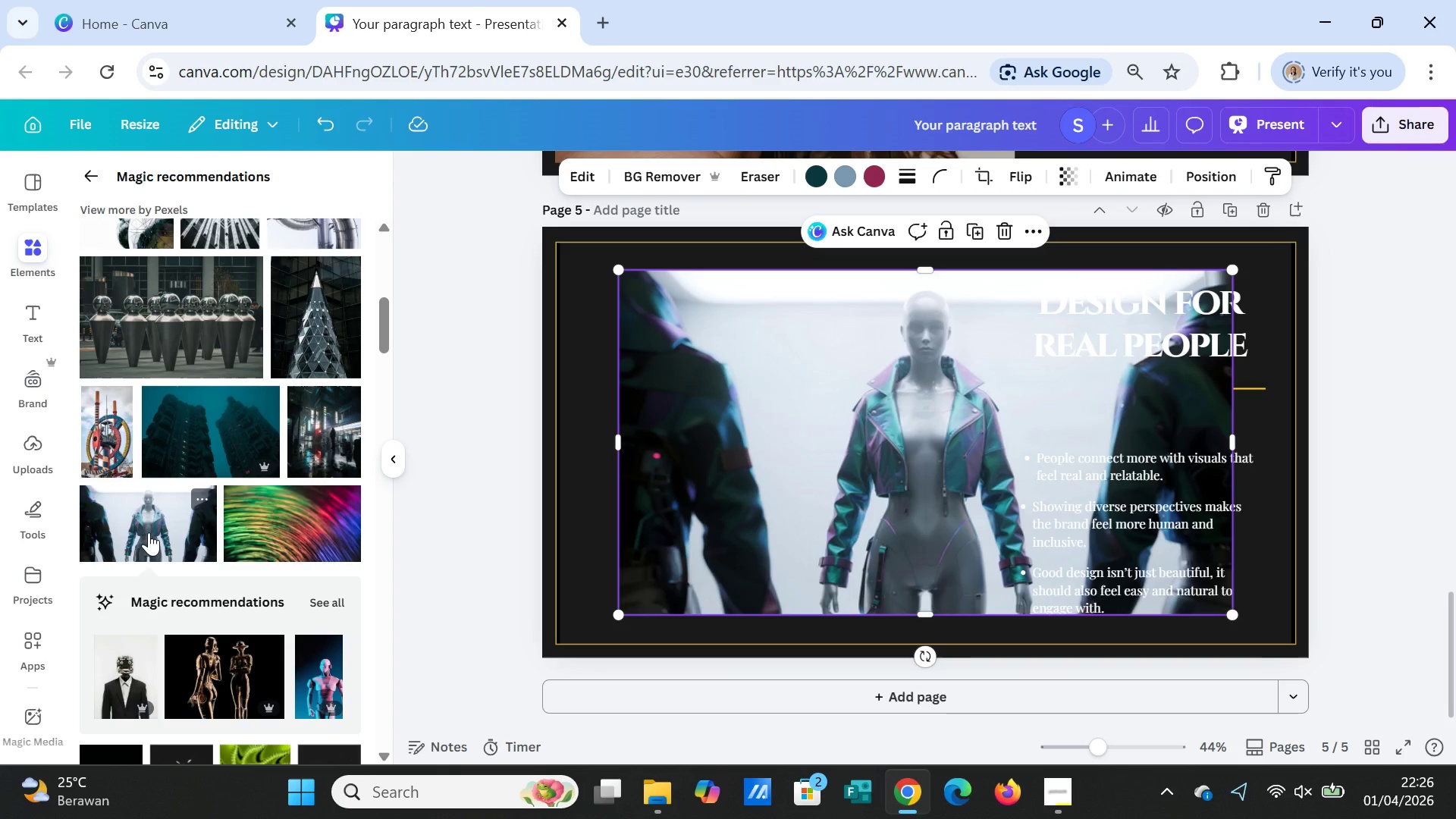 
key(Delete)
 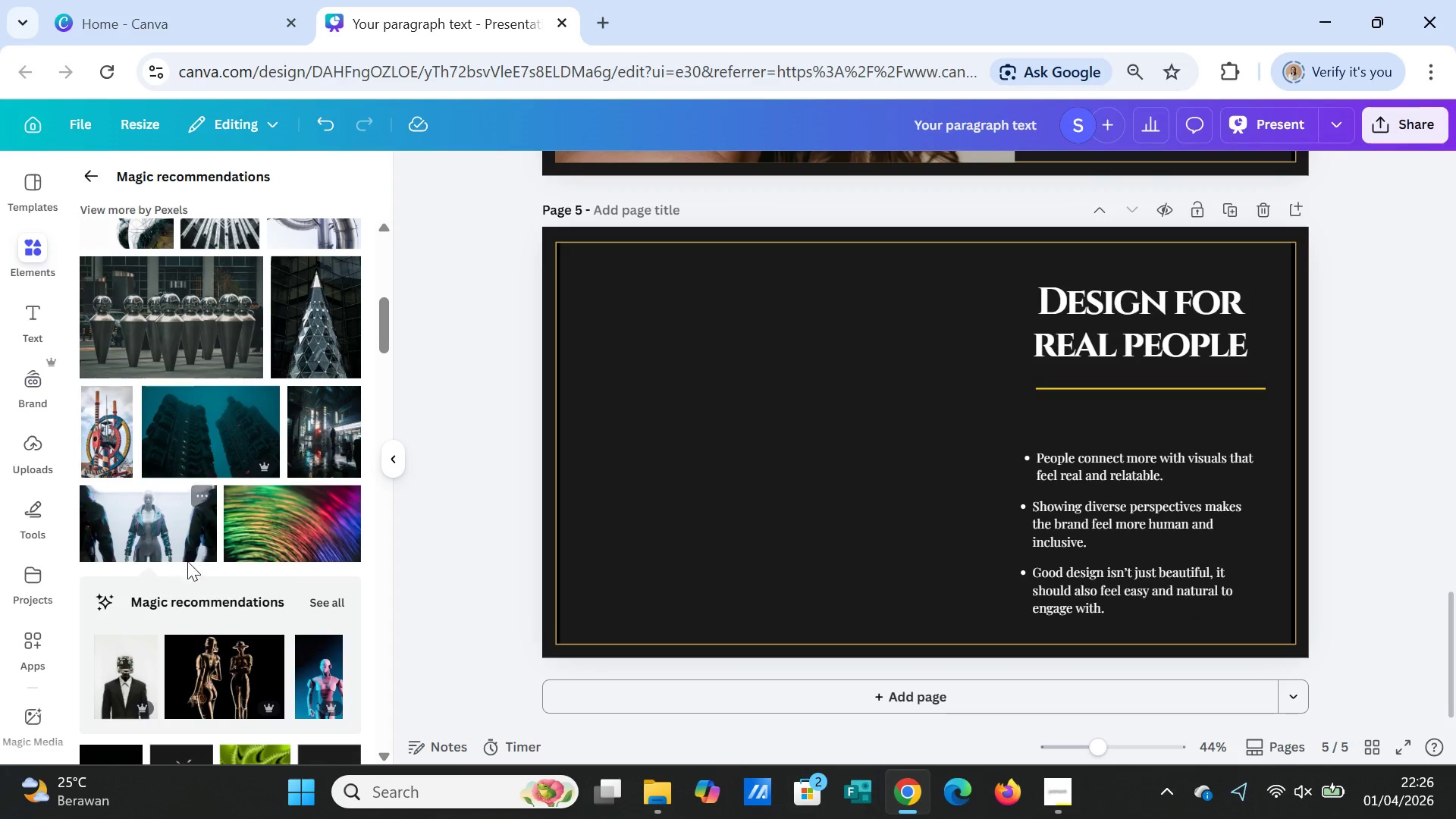 
scroll: coordinate [230, 580], scroll_direction: down, amount: 10.0
 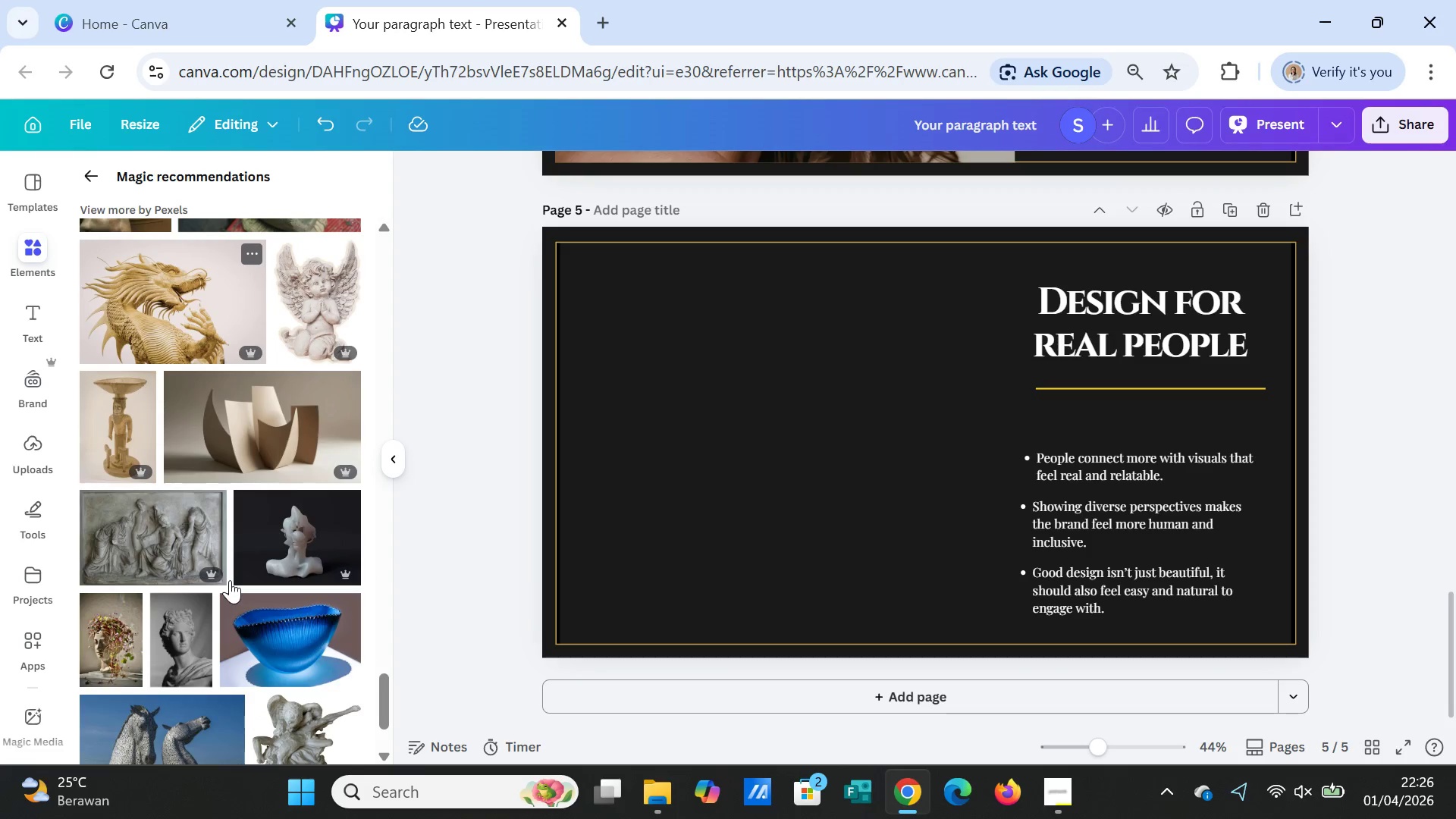 
left_click([93, 167])
 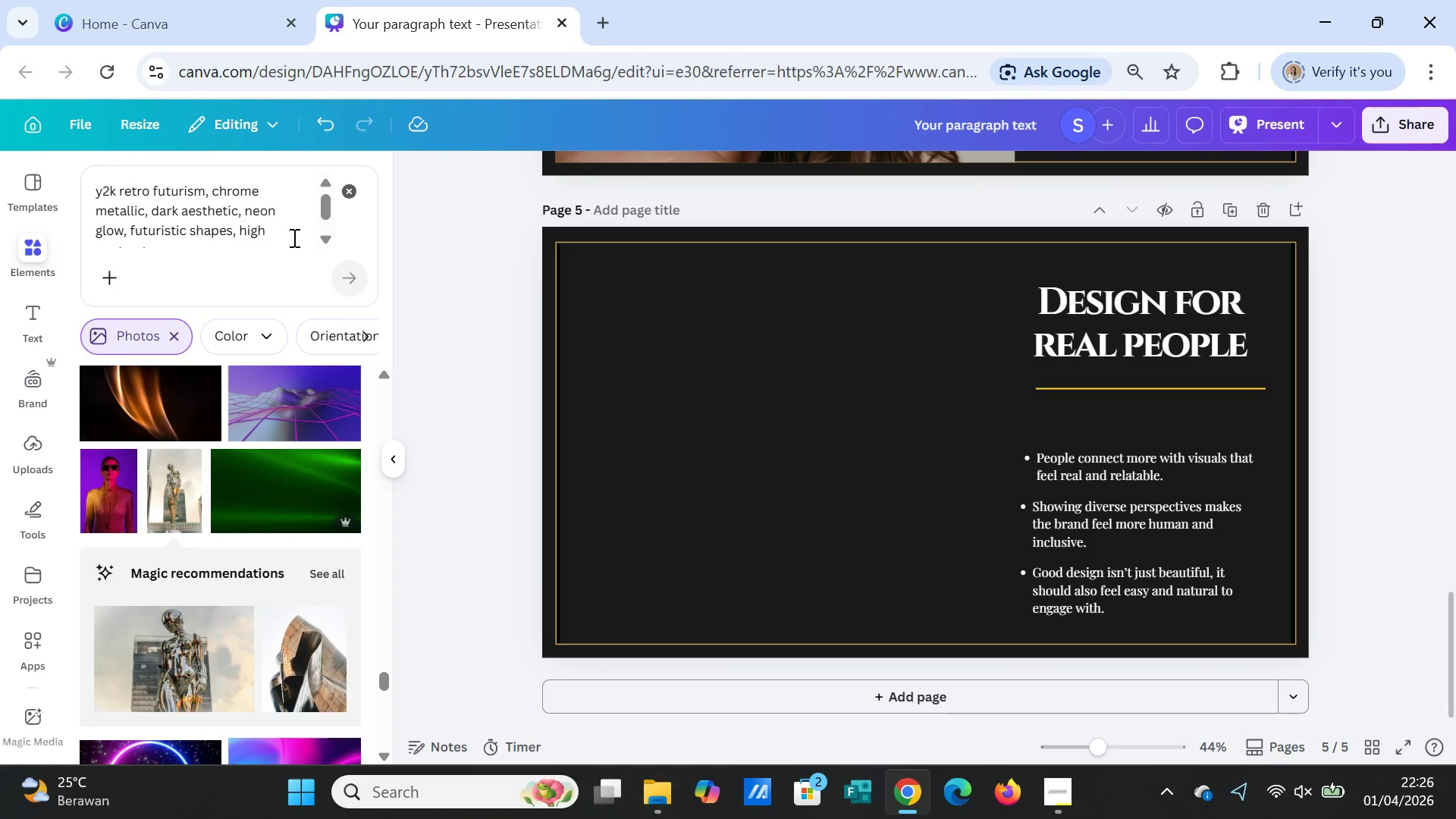 
left_click([293, 232])
 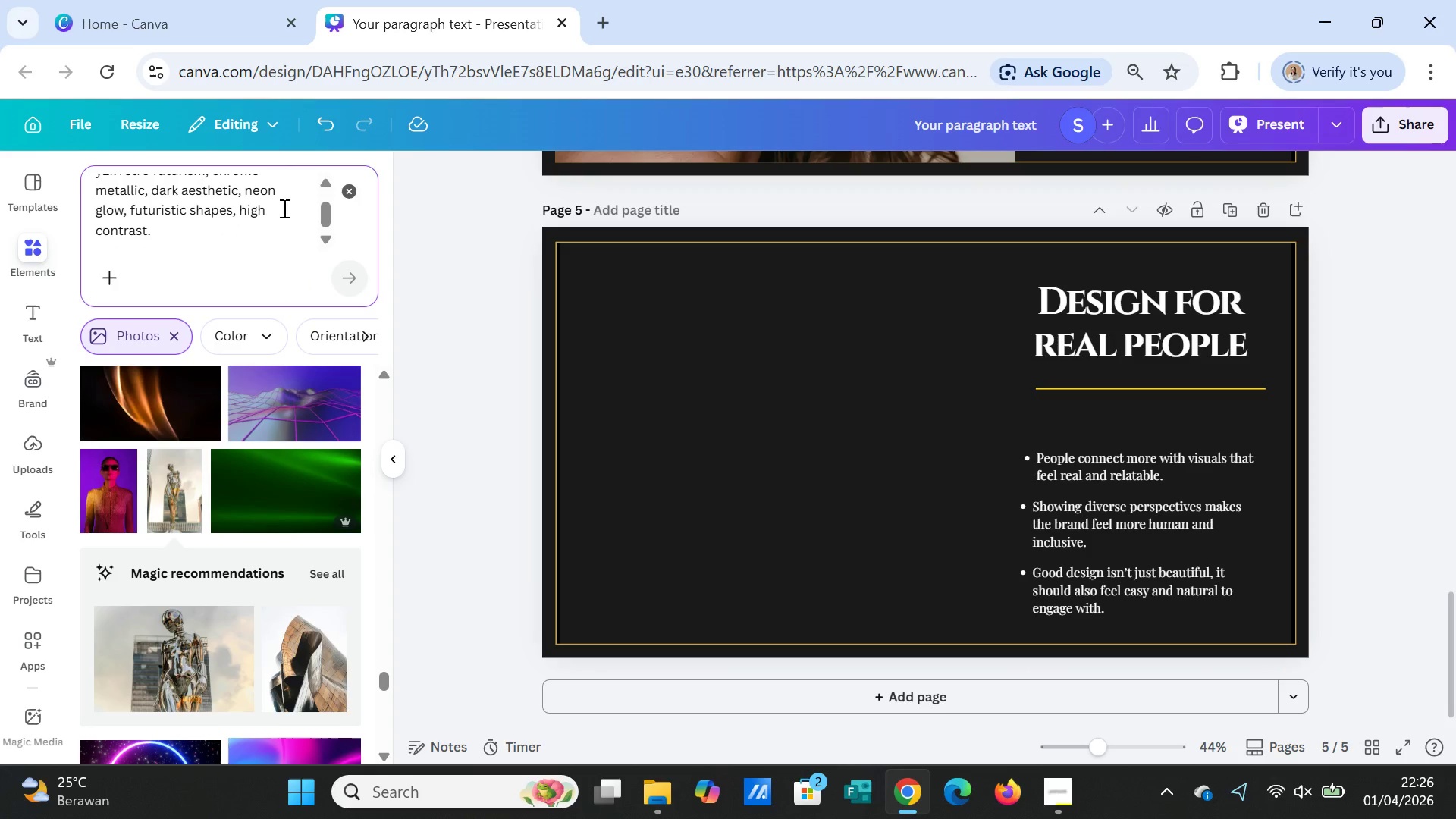 
scroll: coordinate [283, 208], scroll_direction: down, amount: 1.0
 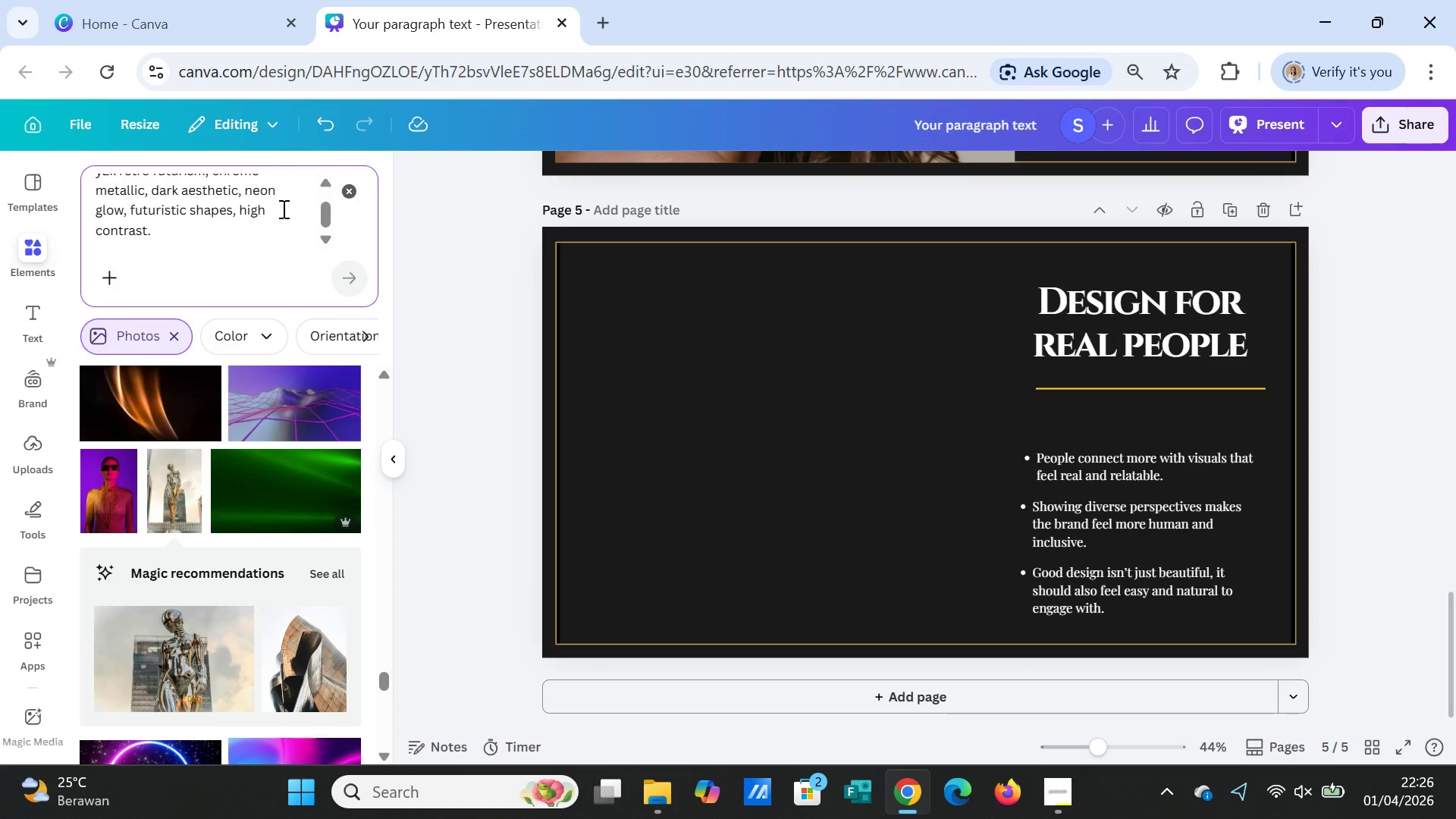 
scroll: coordinate [282, 209], scroll_direction: up, amount: 1.0
 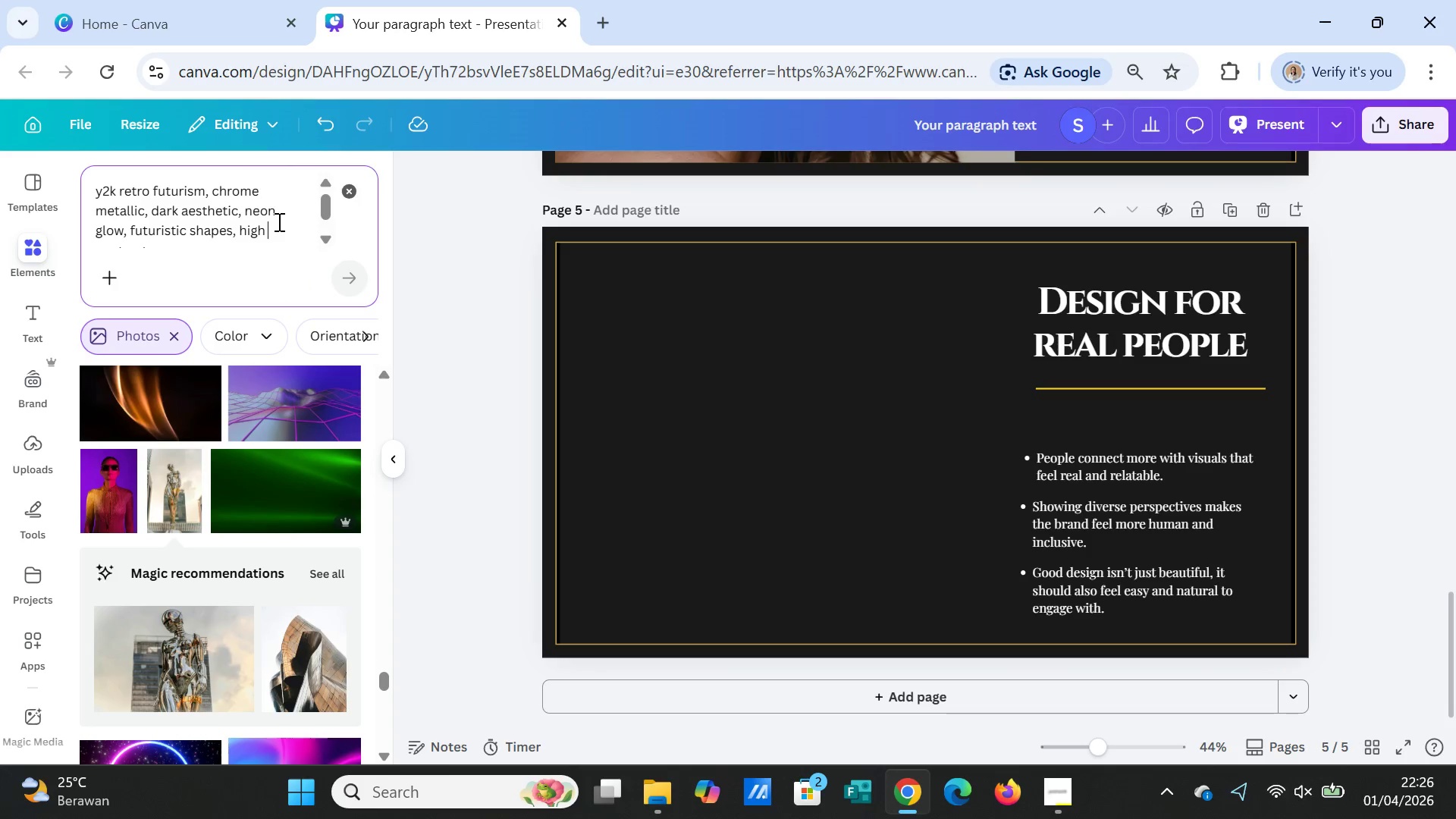 
scroll: coordinate [277, 220], scroll_direction: down, amount: 1.0
 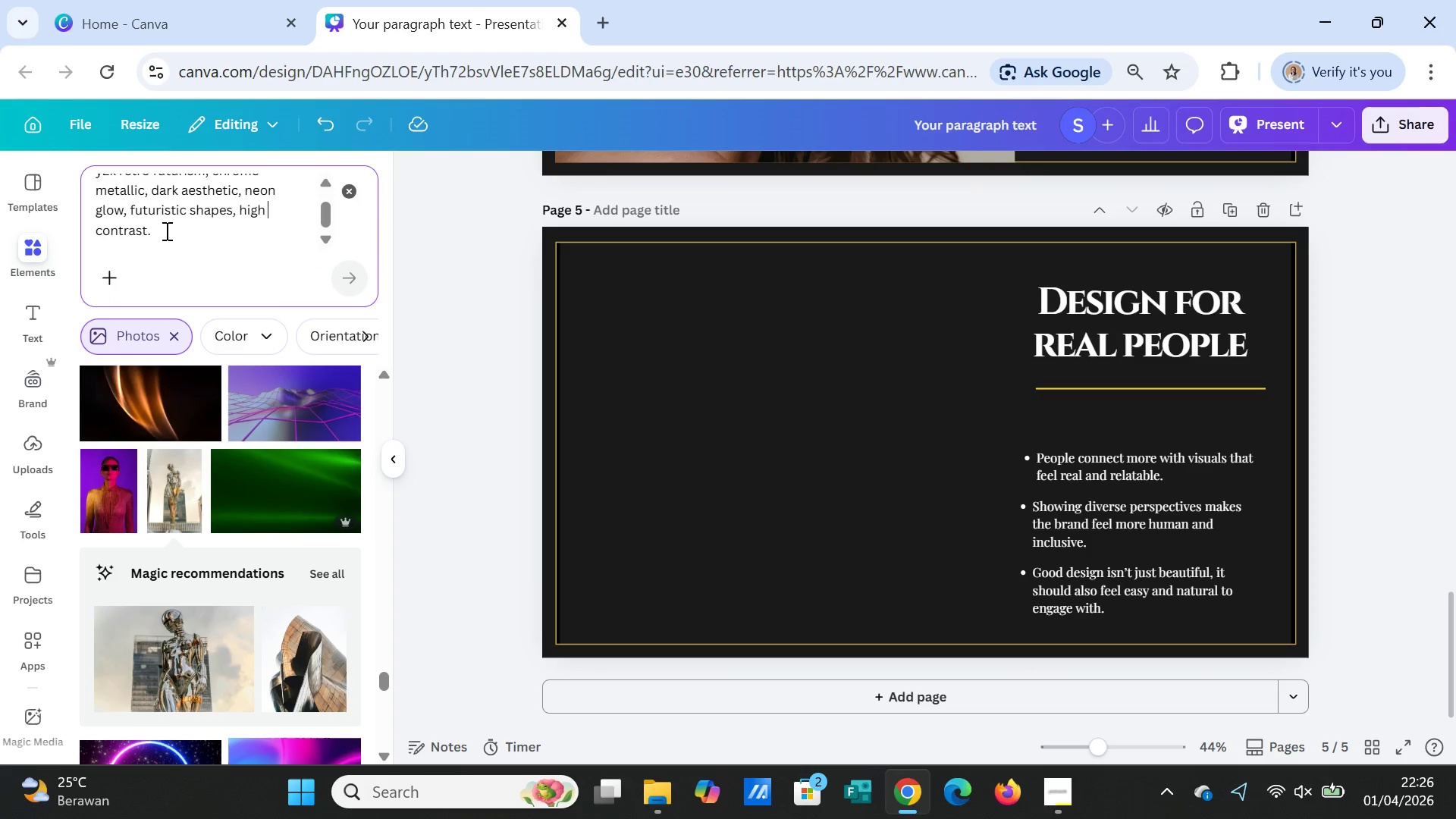 
scroll: coordinate [167, 231], scroll_direction: up, amount: 2.0
 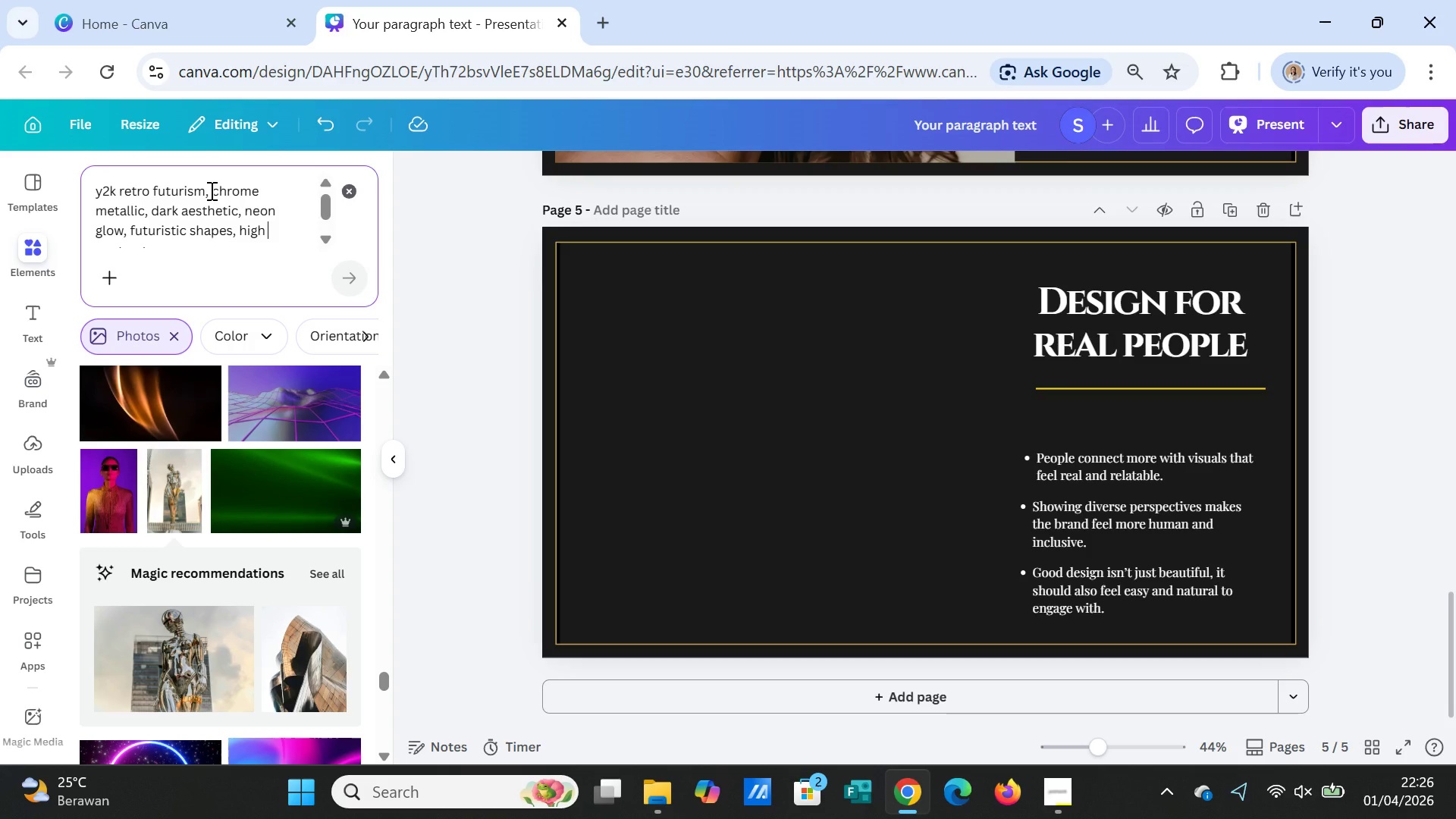 
left_click([204, 190])
 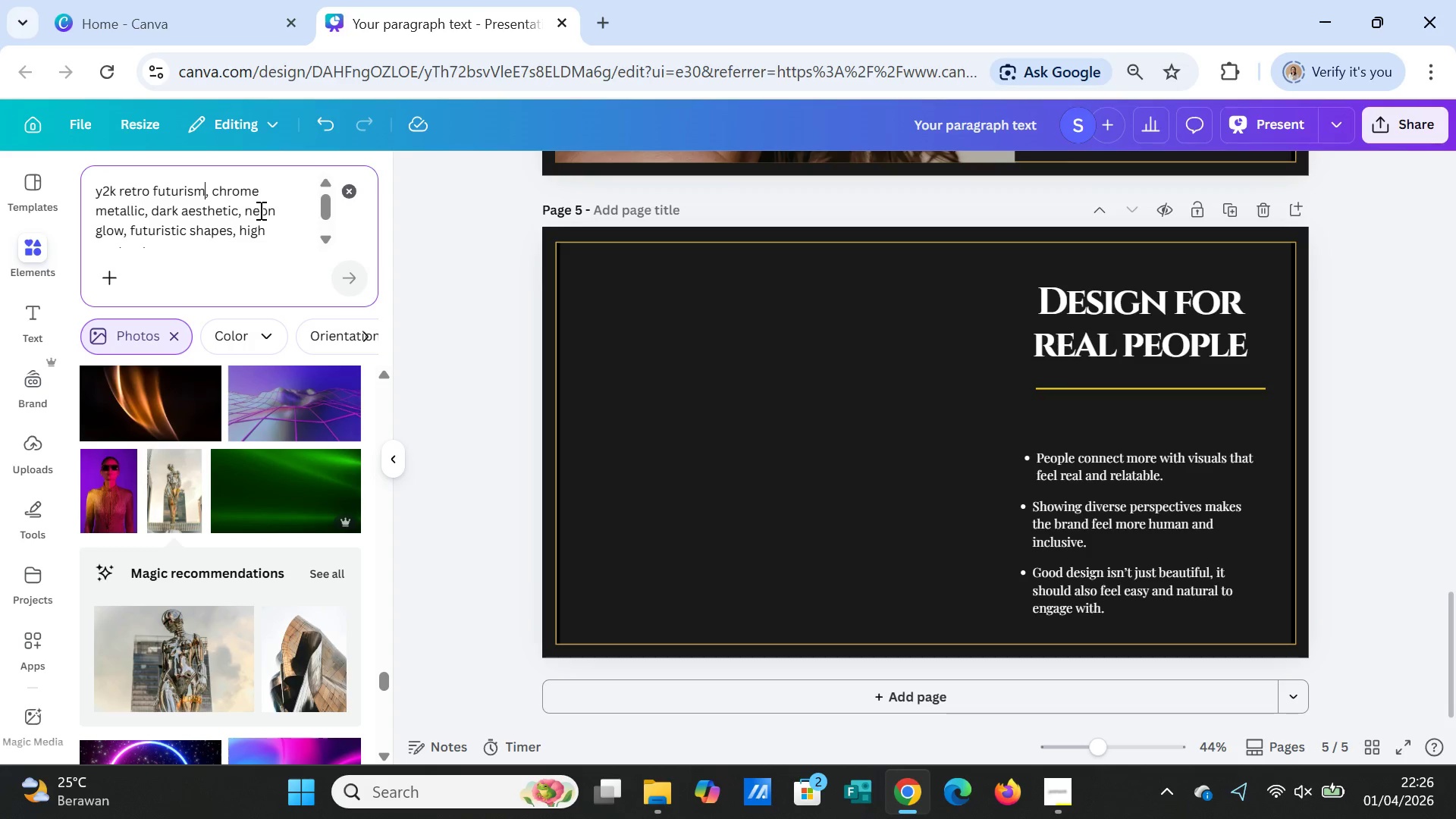 
type( wiy)
key(Backspace)
type(th human)
 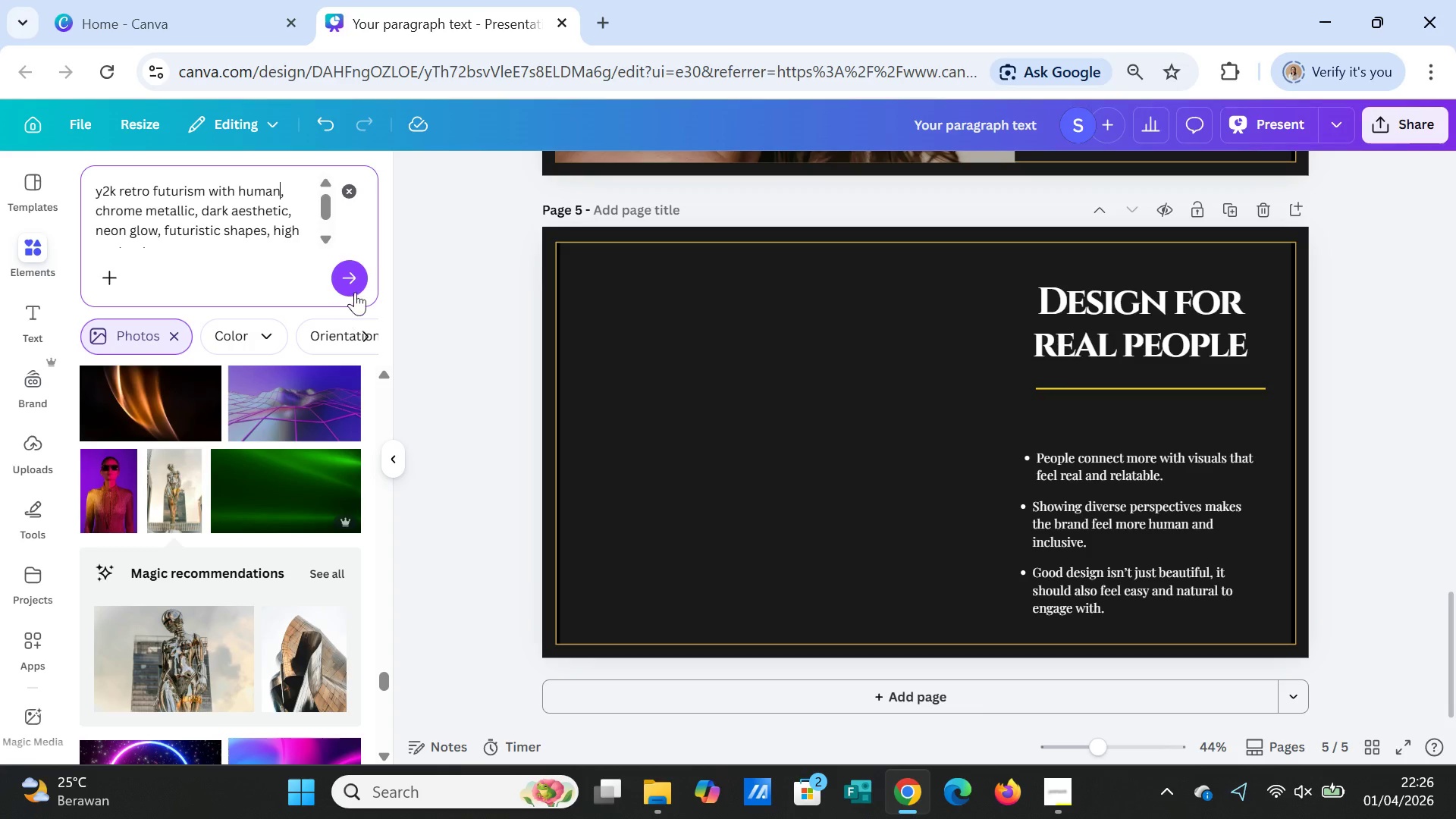 
left_click([355, 276])
 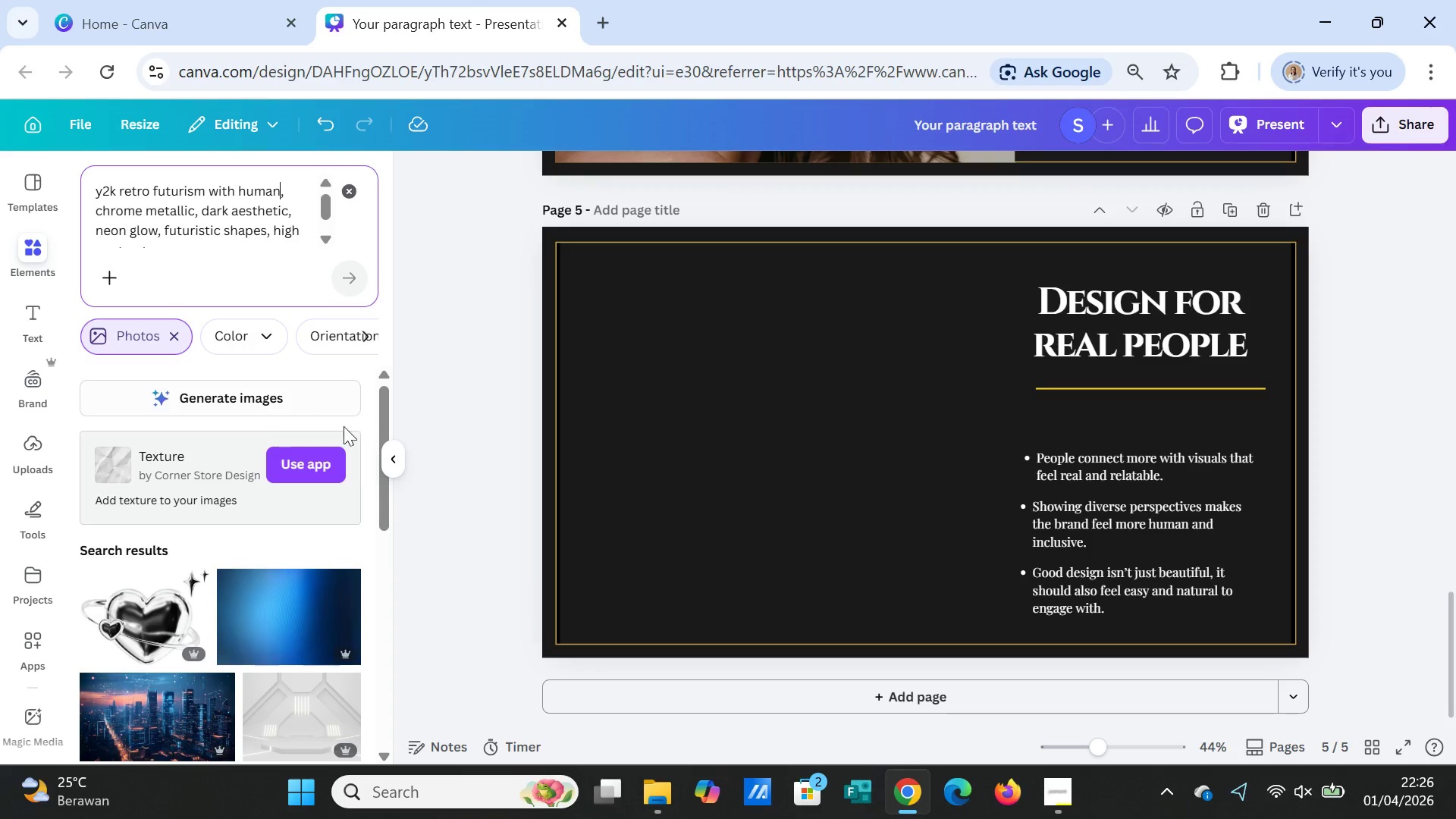 
left_click([310, 399])